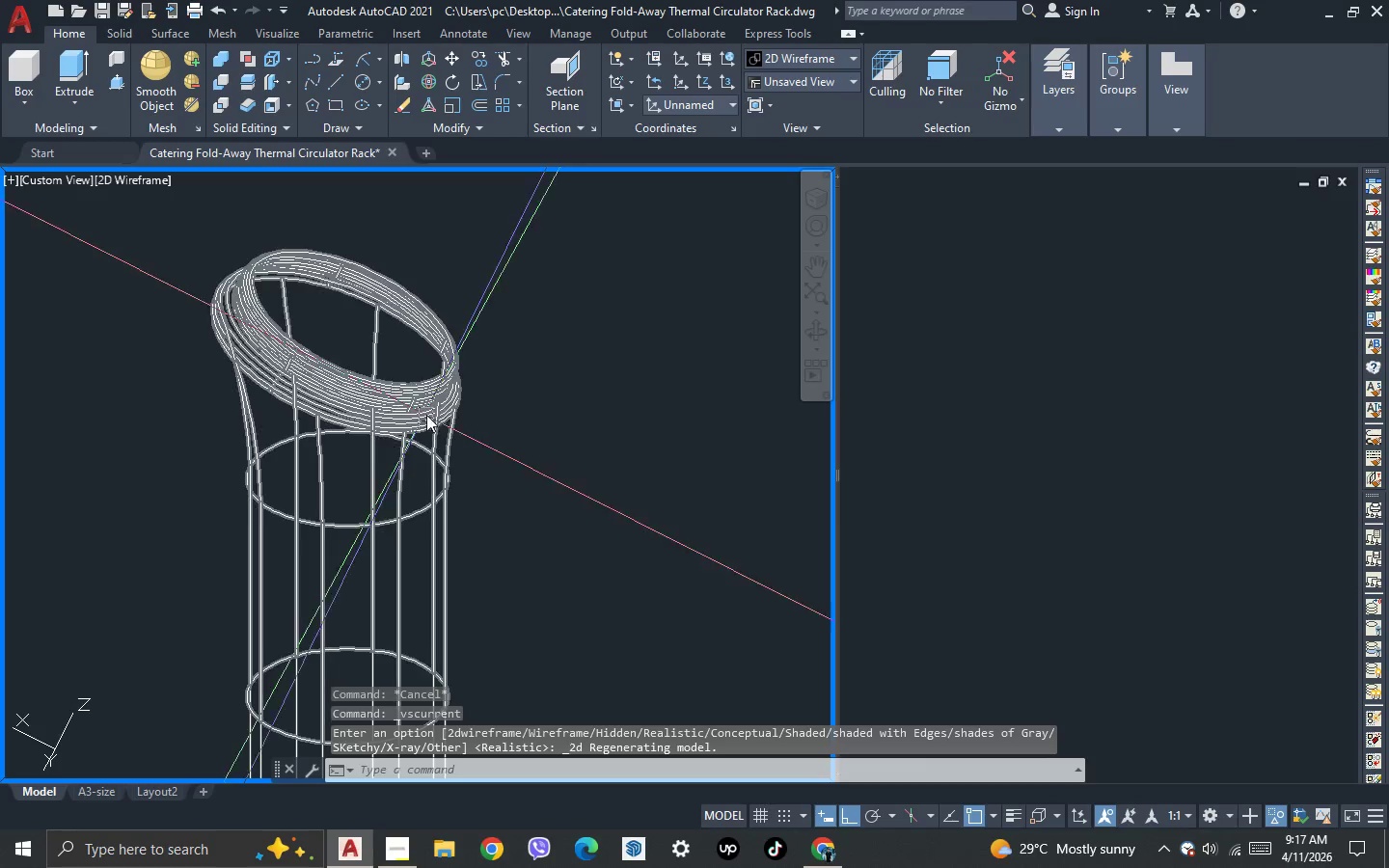 
scroll: coordinate [465, 412], scroll_direction: up, amount: 4.0
 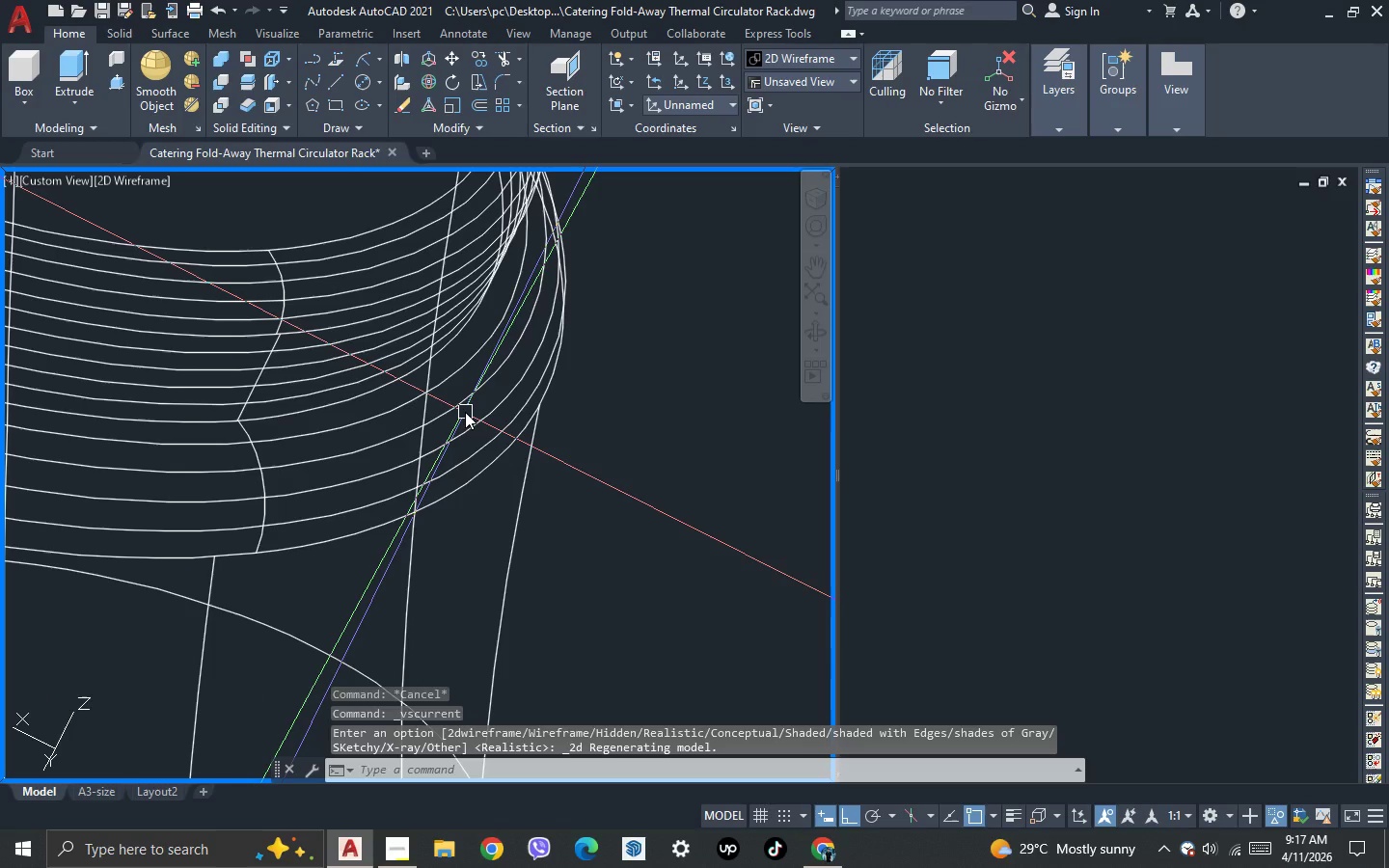 
key(L)
 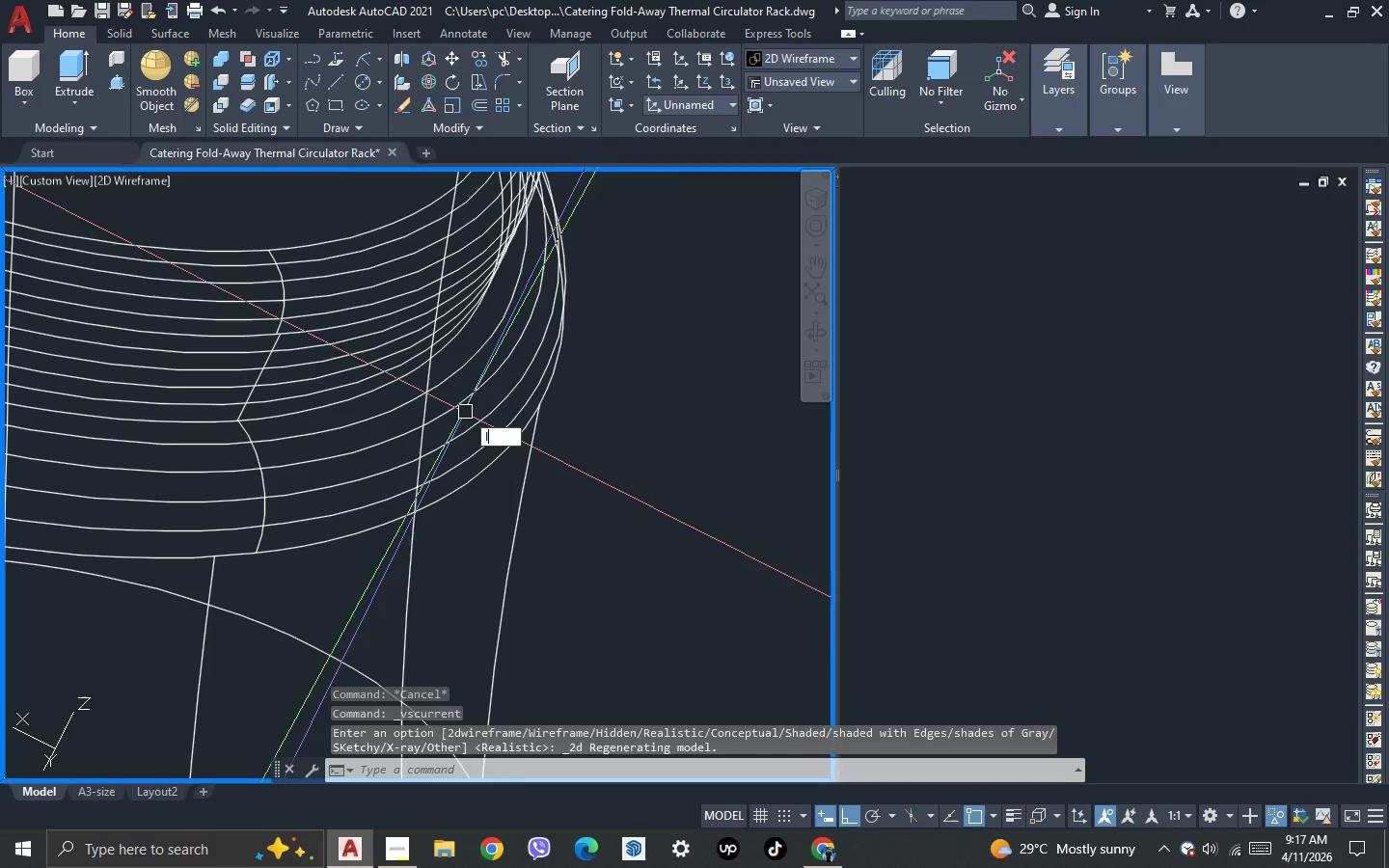 
key(Space)
 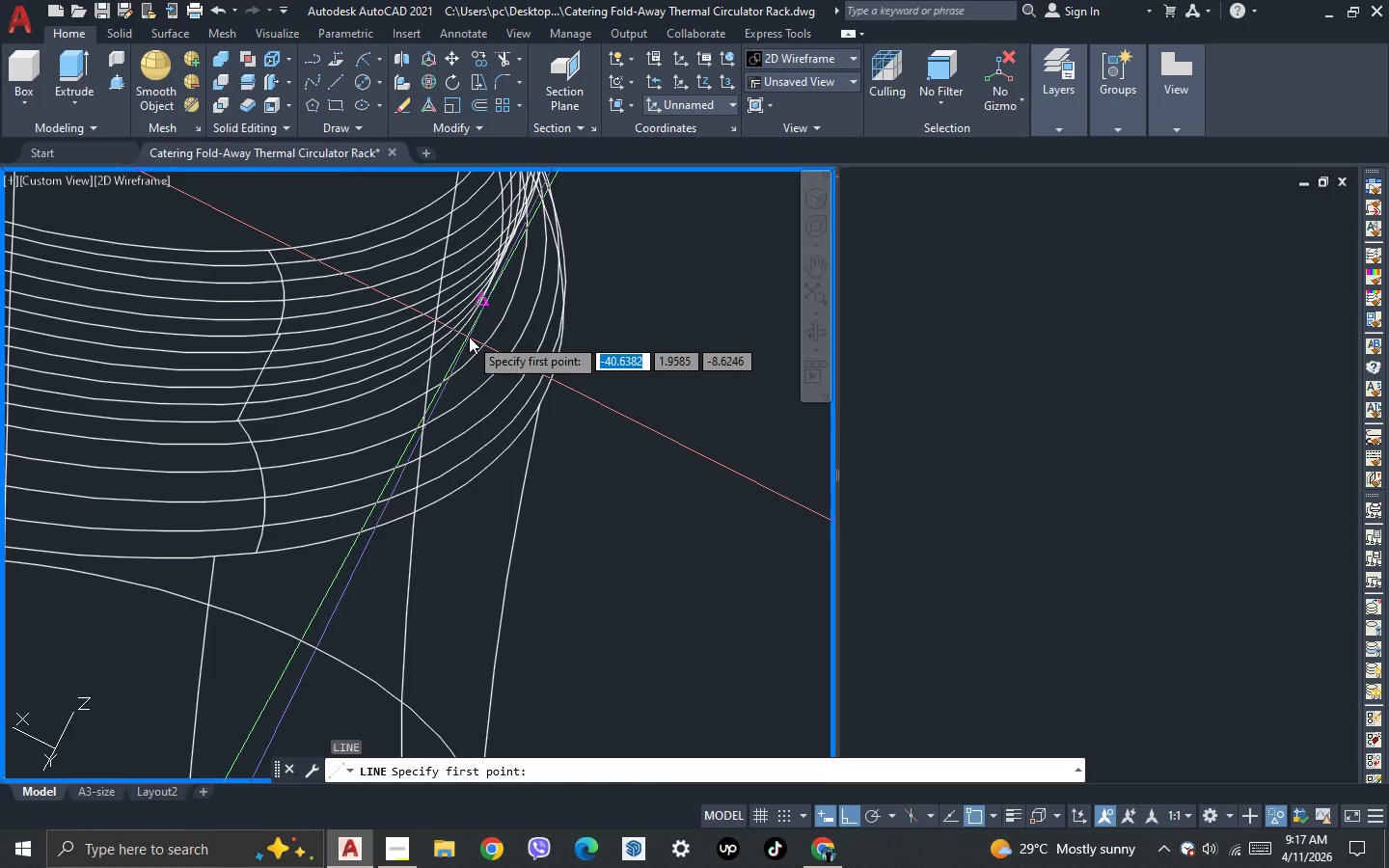 
left_click_drag(start_coordinate=[469, 337], to_coordinate=[472, 344])
 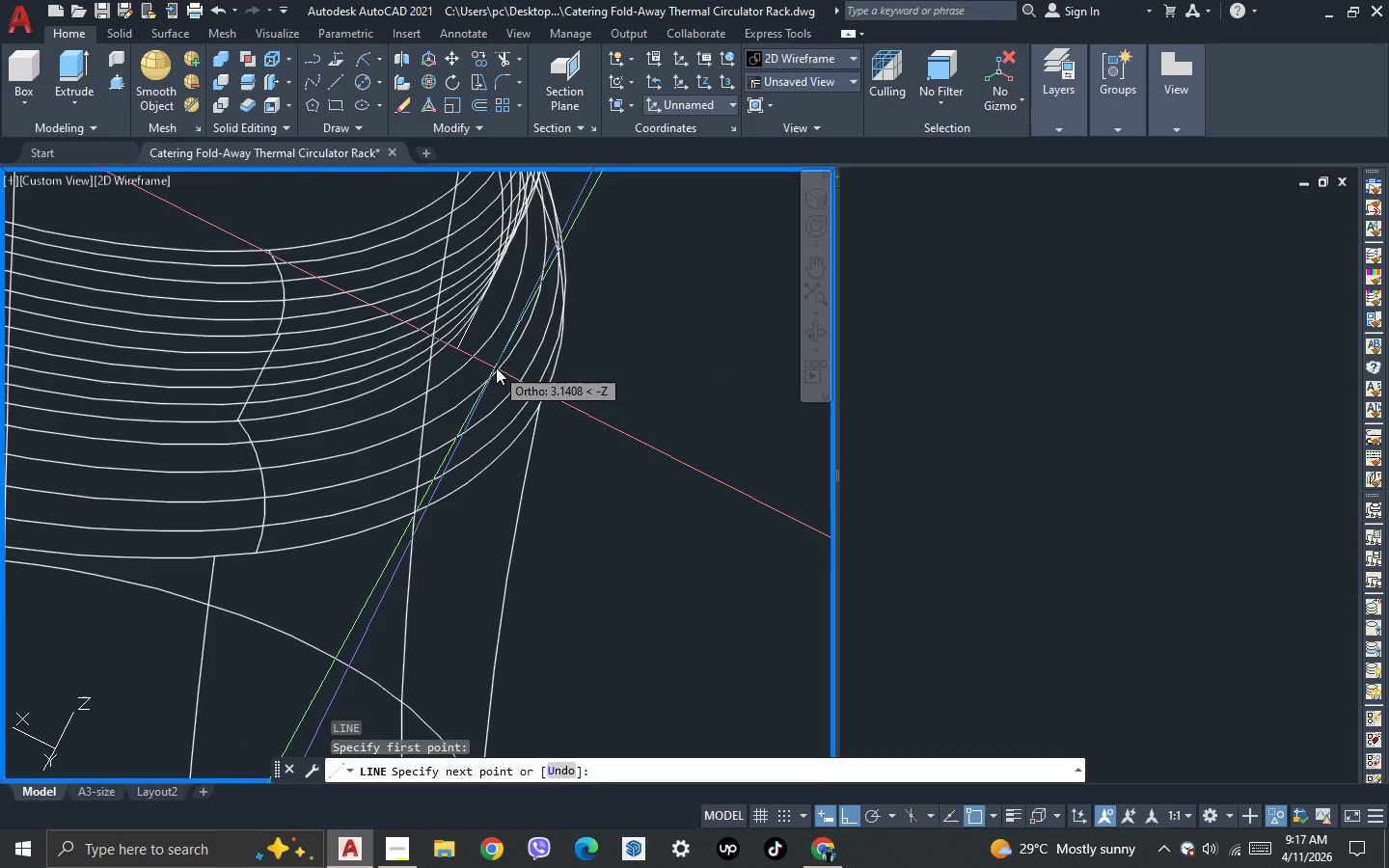 
scroll: coordinate [603, 431], scroll_direction: down, amount: 5.0
 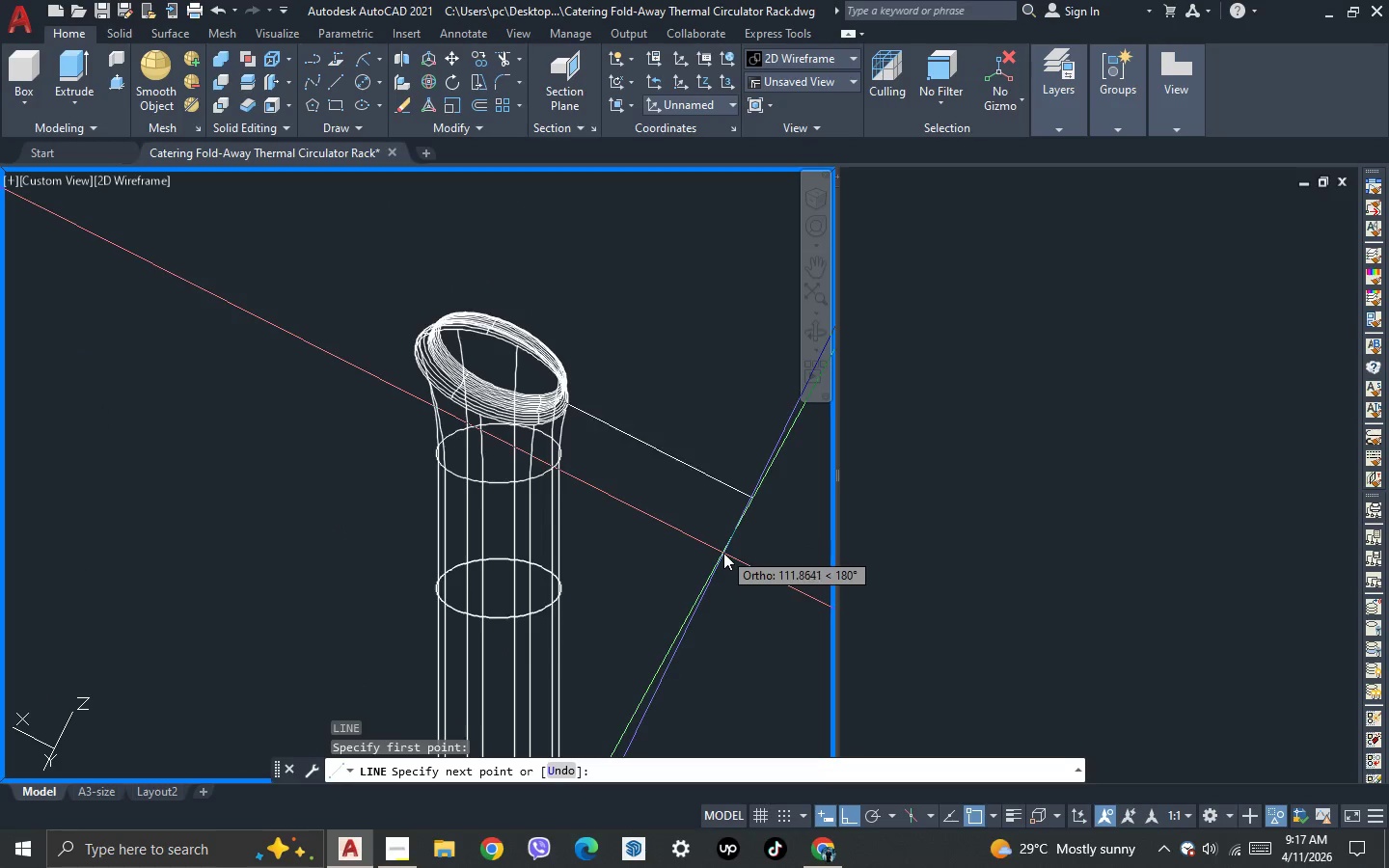 
left_click([723, 553])
 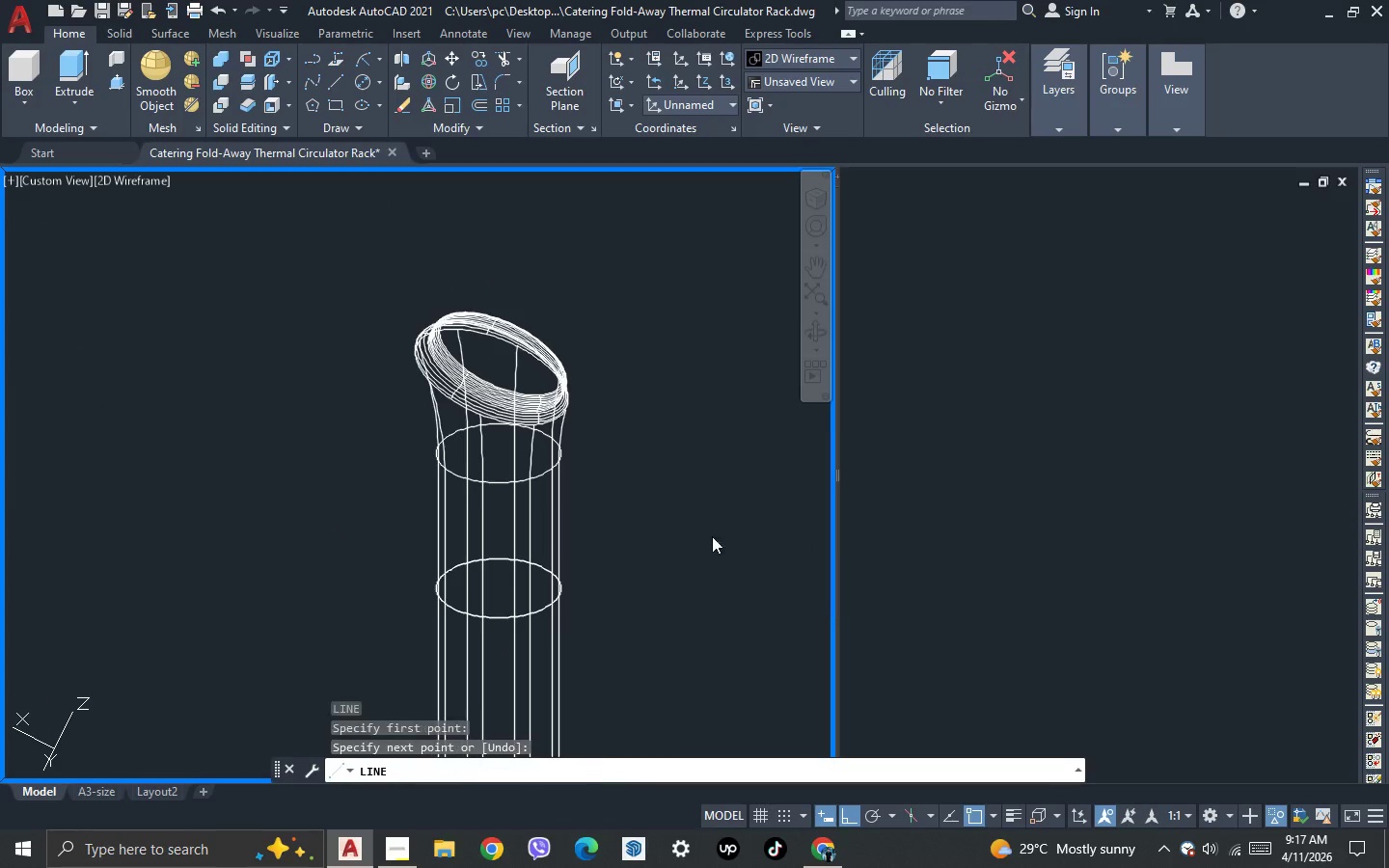 
key(Escape)
 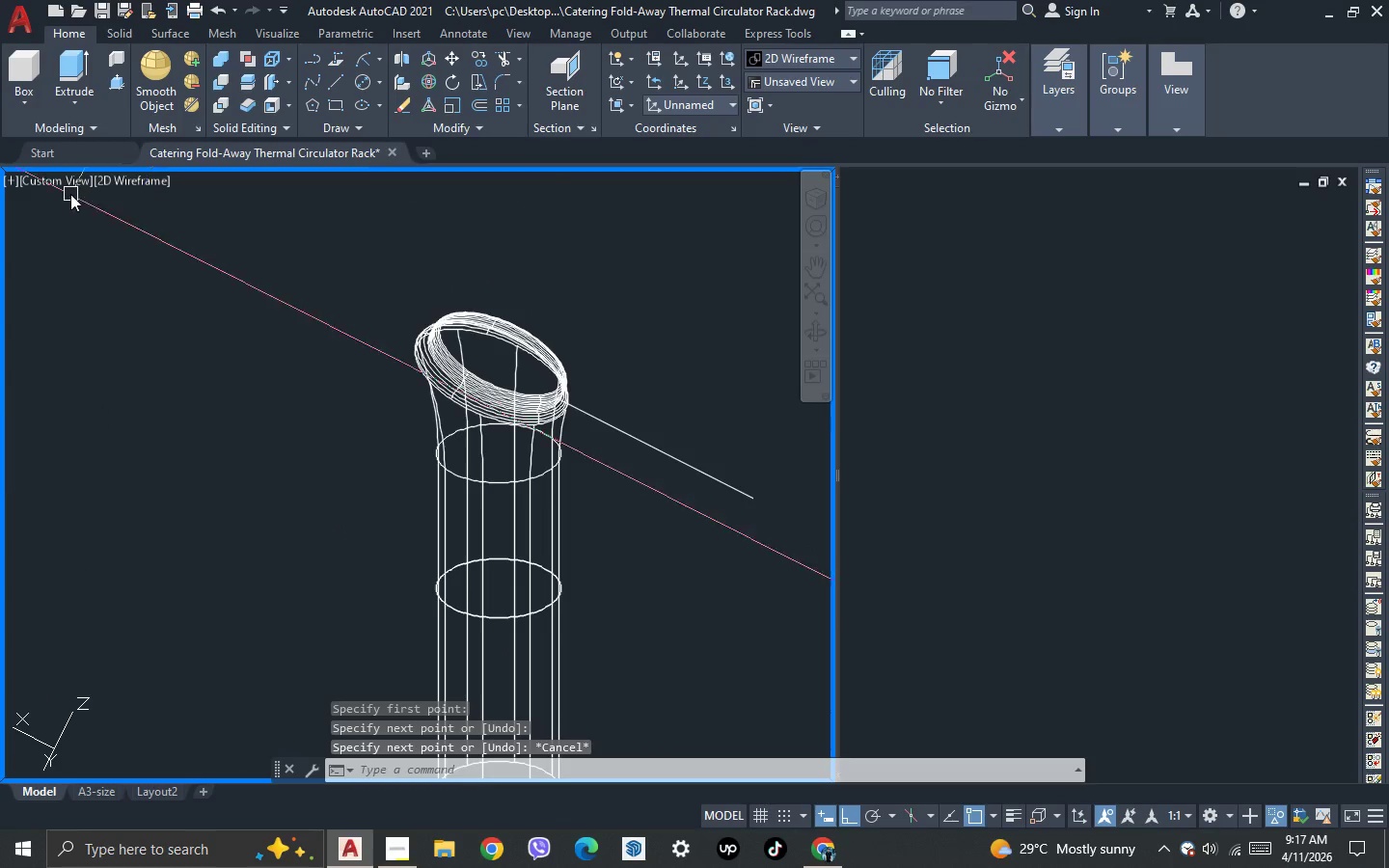 
left_click([67, 190])
 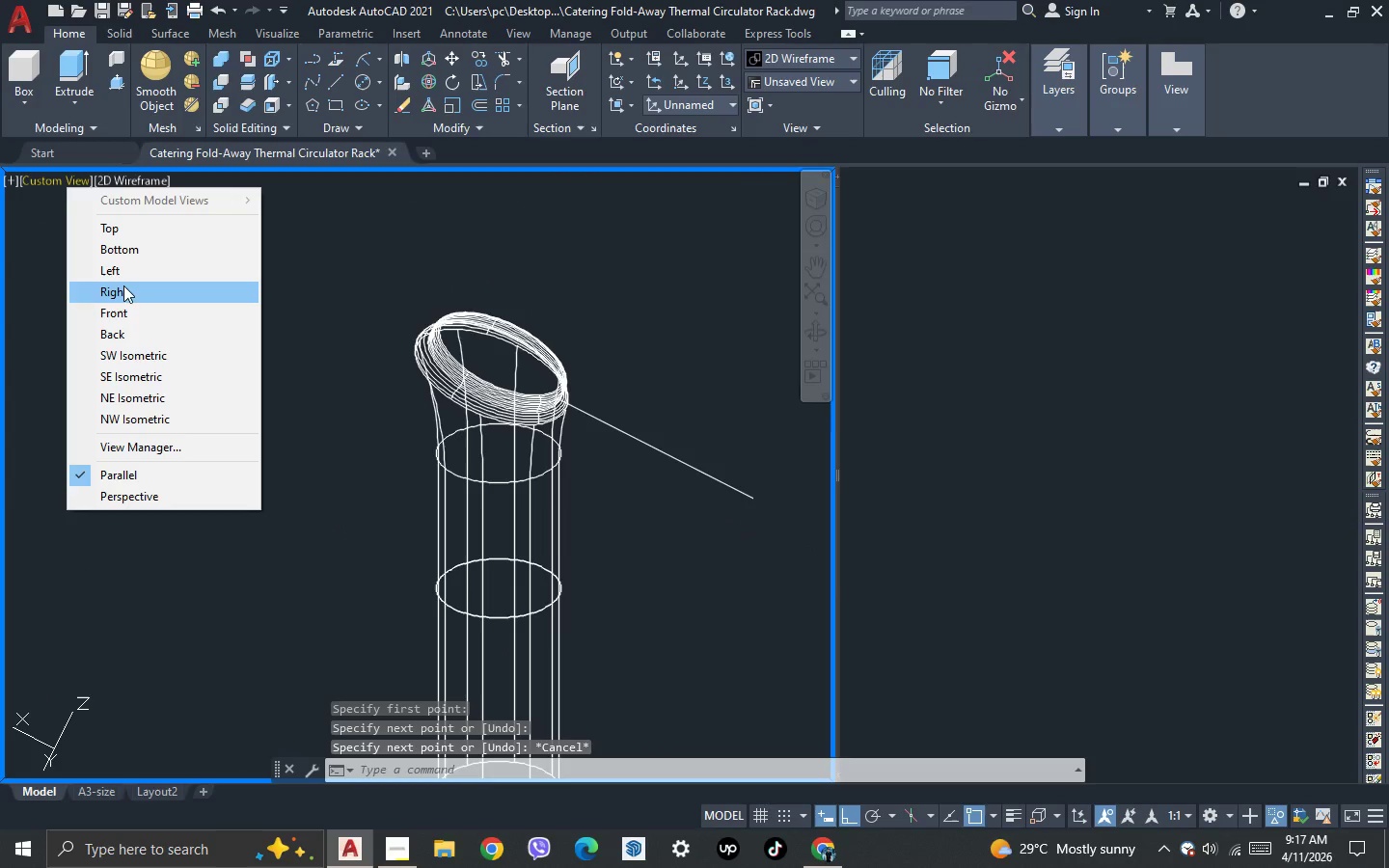 
left_click([126, 293])
 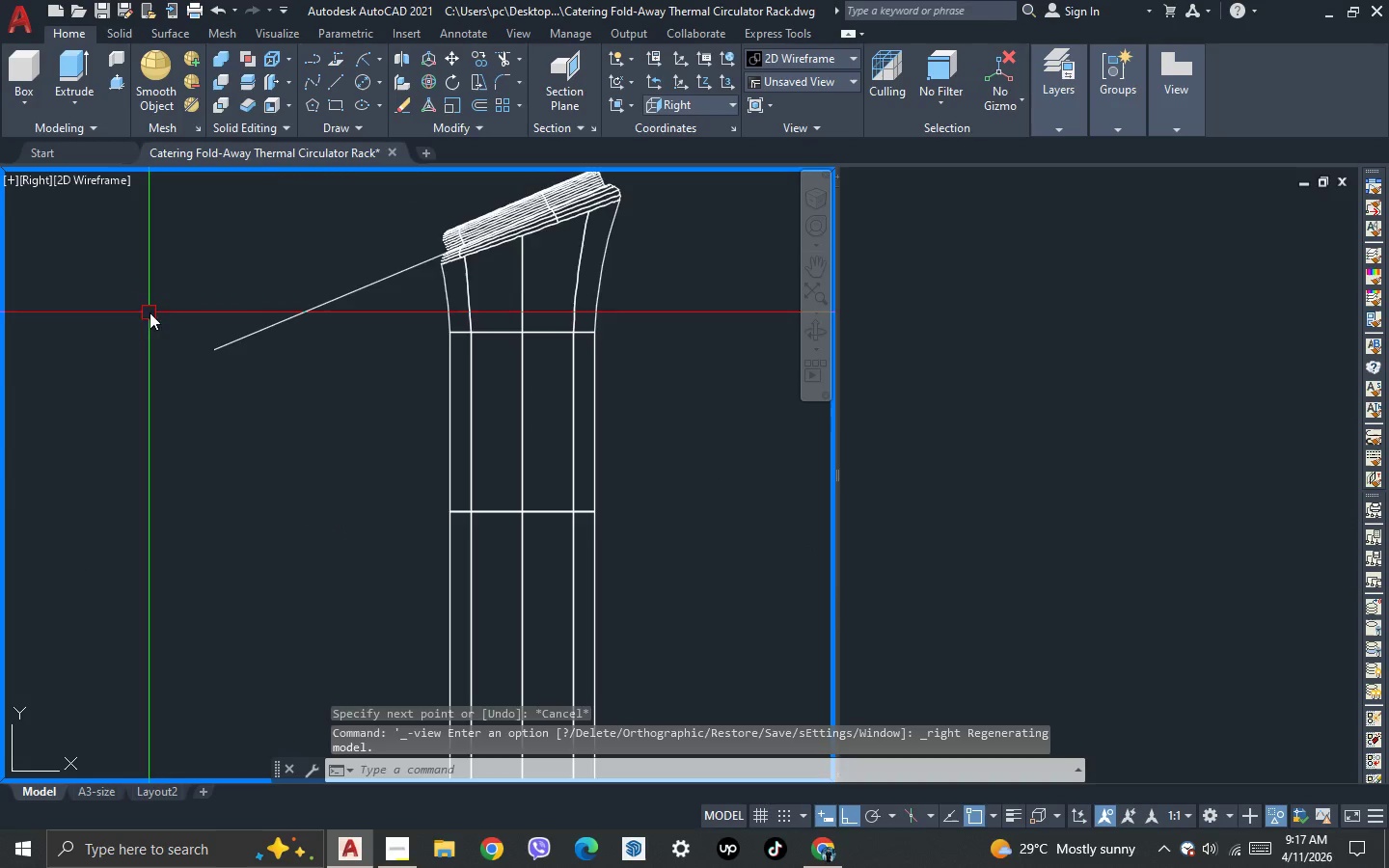 
scroll: coordinate [232, 305], scroll_direction: none, amount: 0.0
 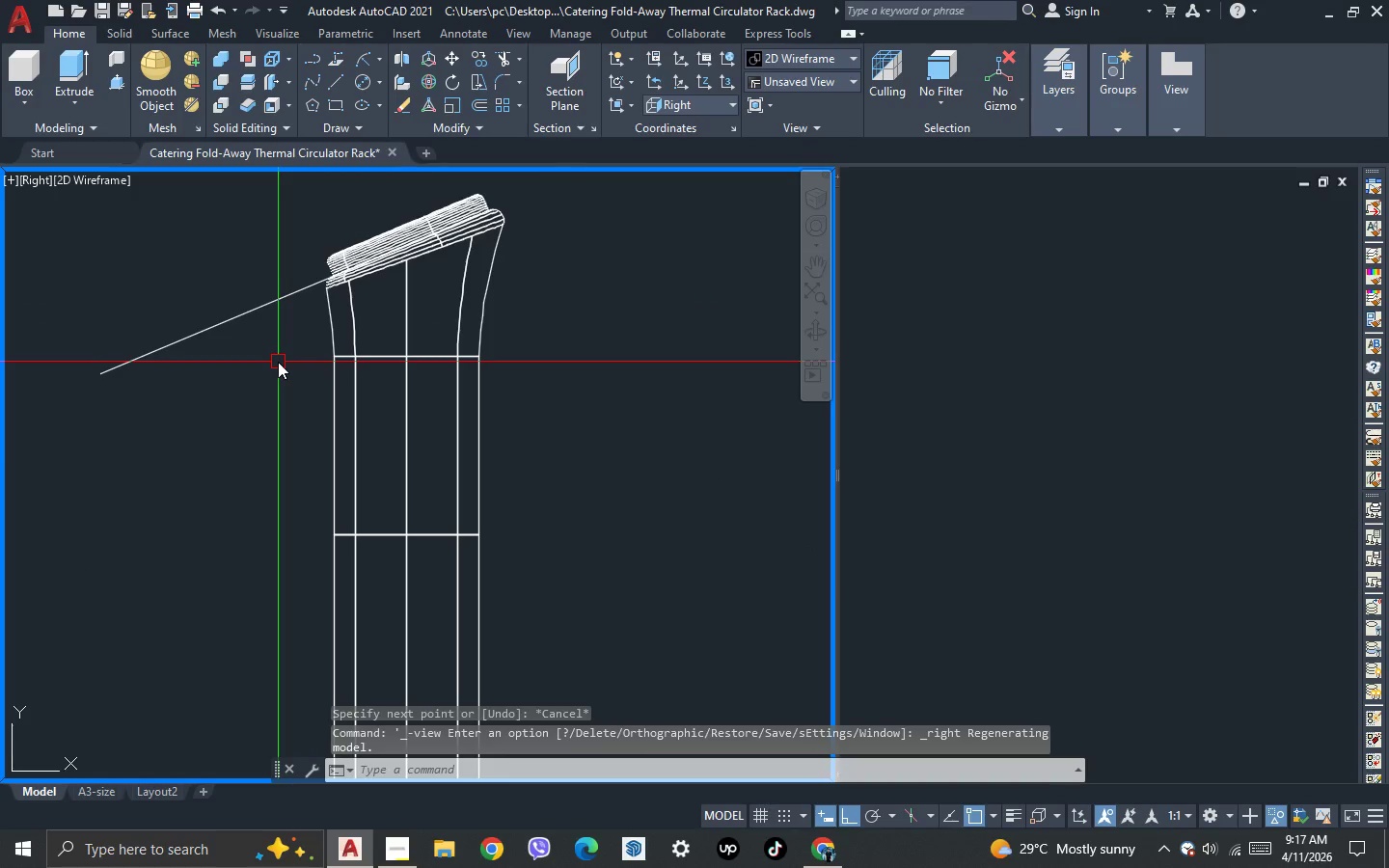 
type(sli )
 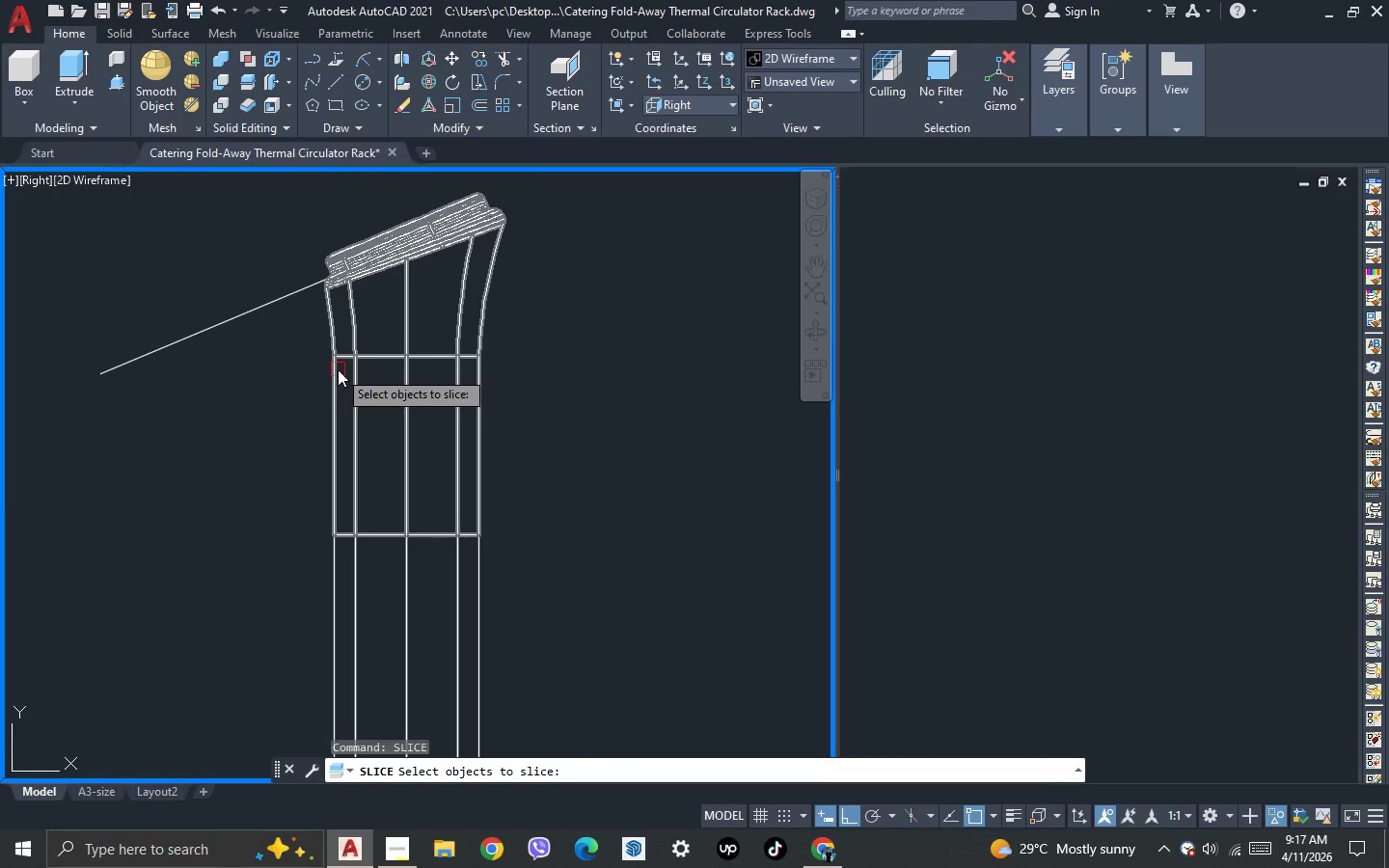 
left_click([338, 369])
 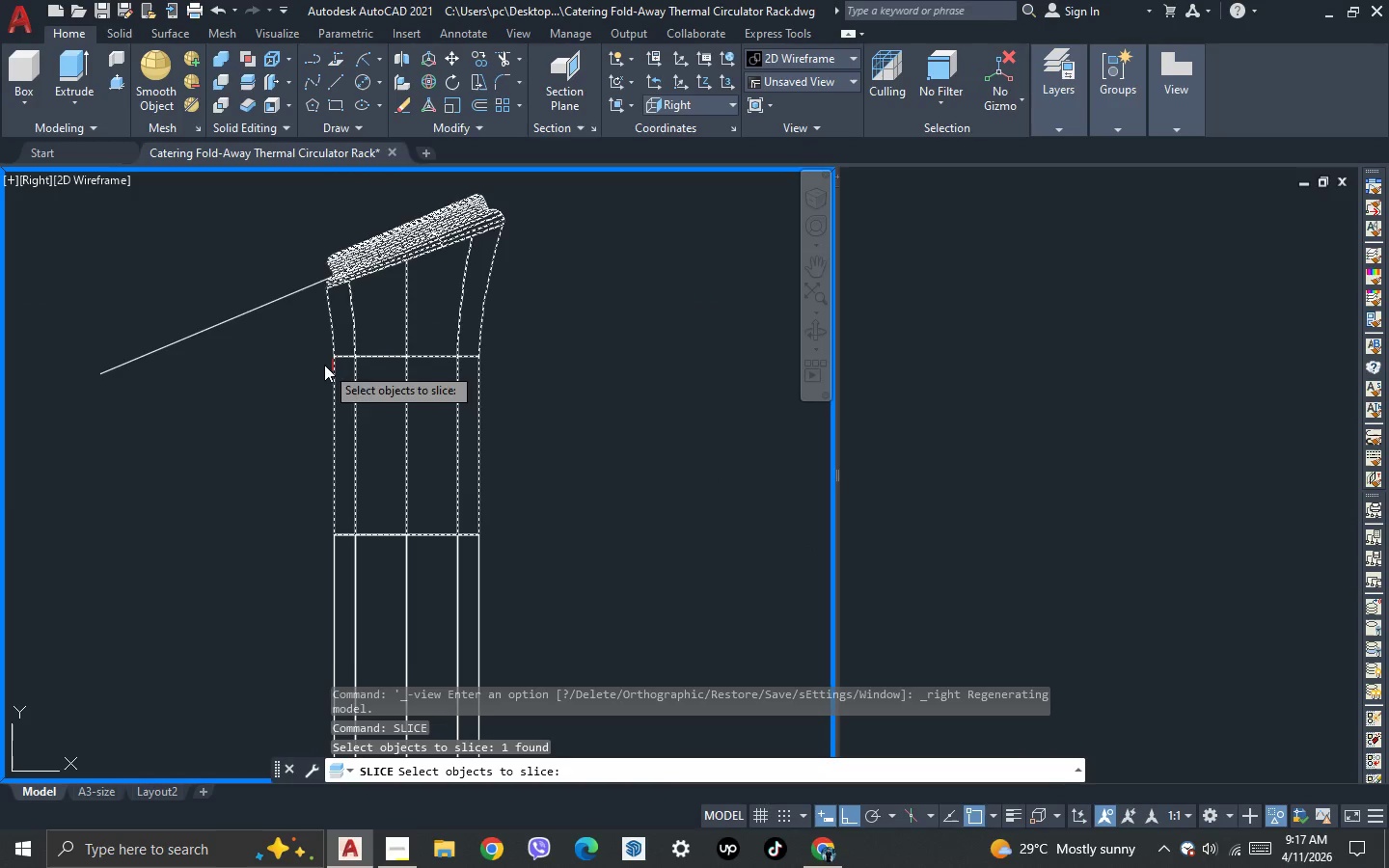 
key(Space)
 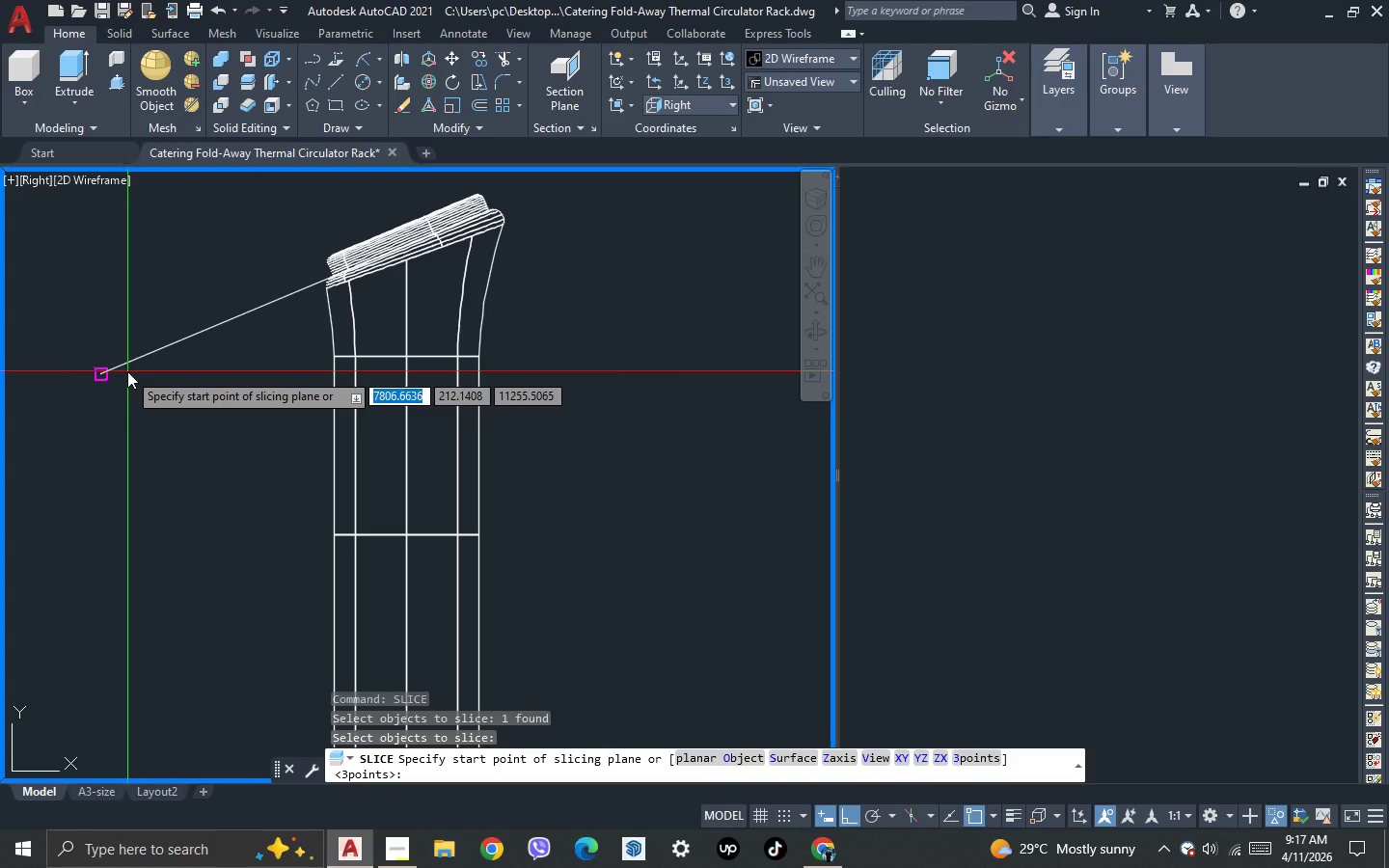 
left_click([127, 371])
 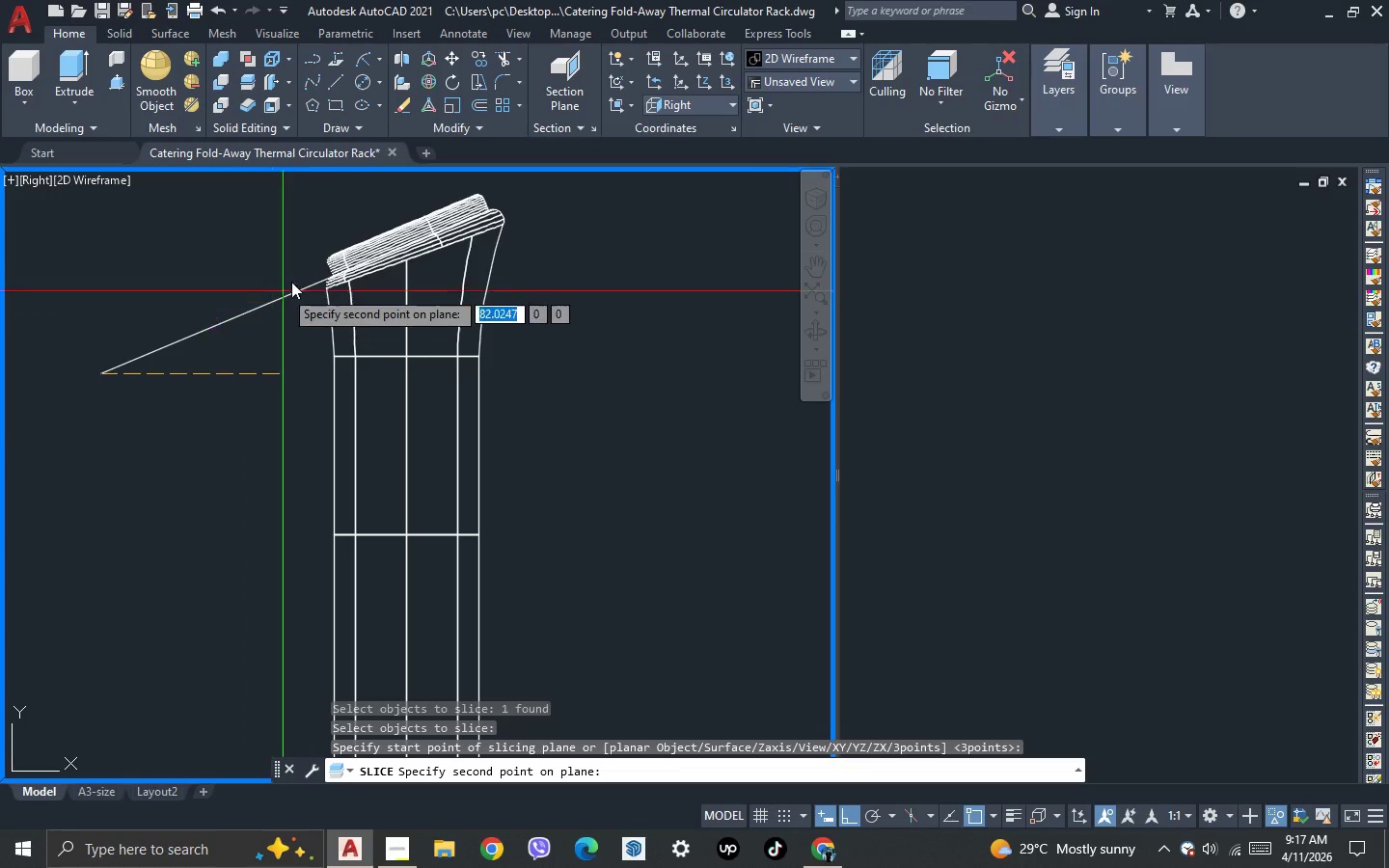 
scroll: coordinate [305, 274], scroll_direction: up, amount: 2.0
 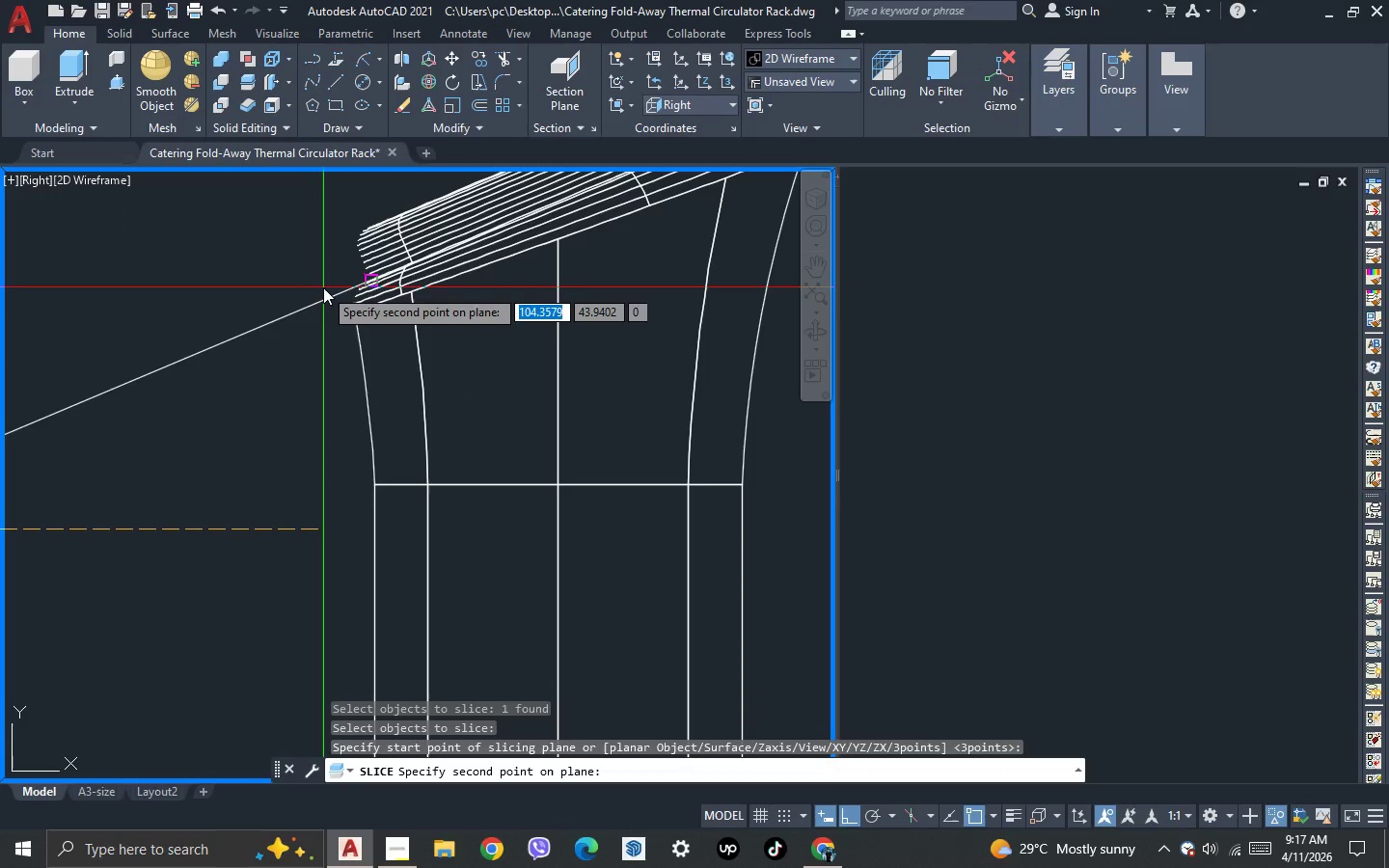 
left_click([323, 287])
 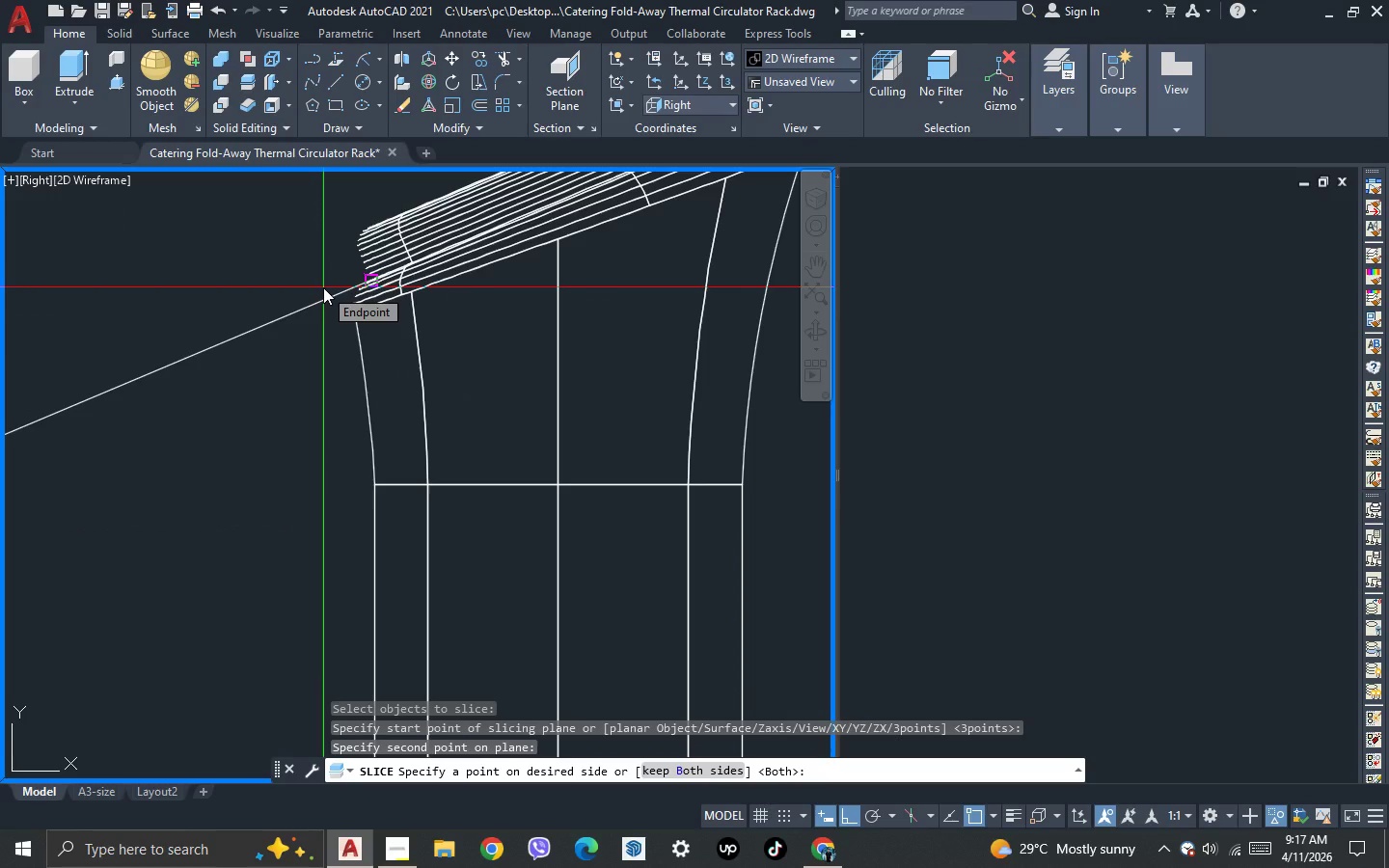 
key(Space)
 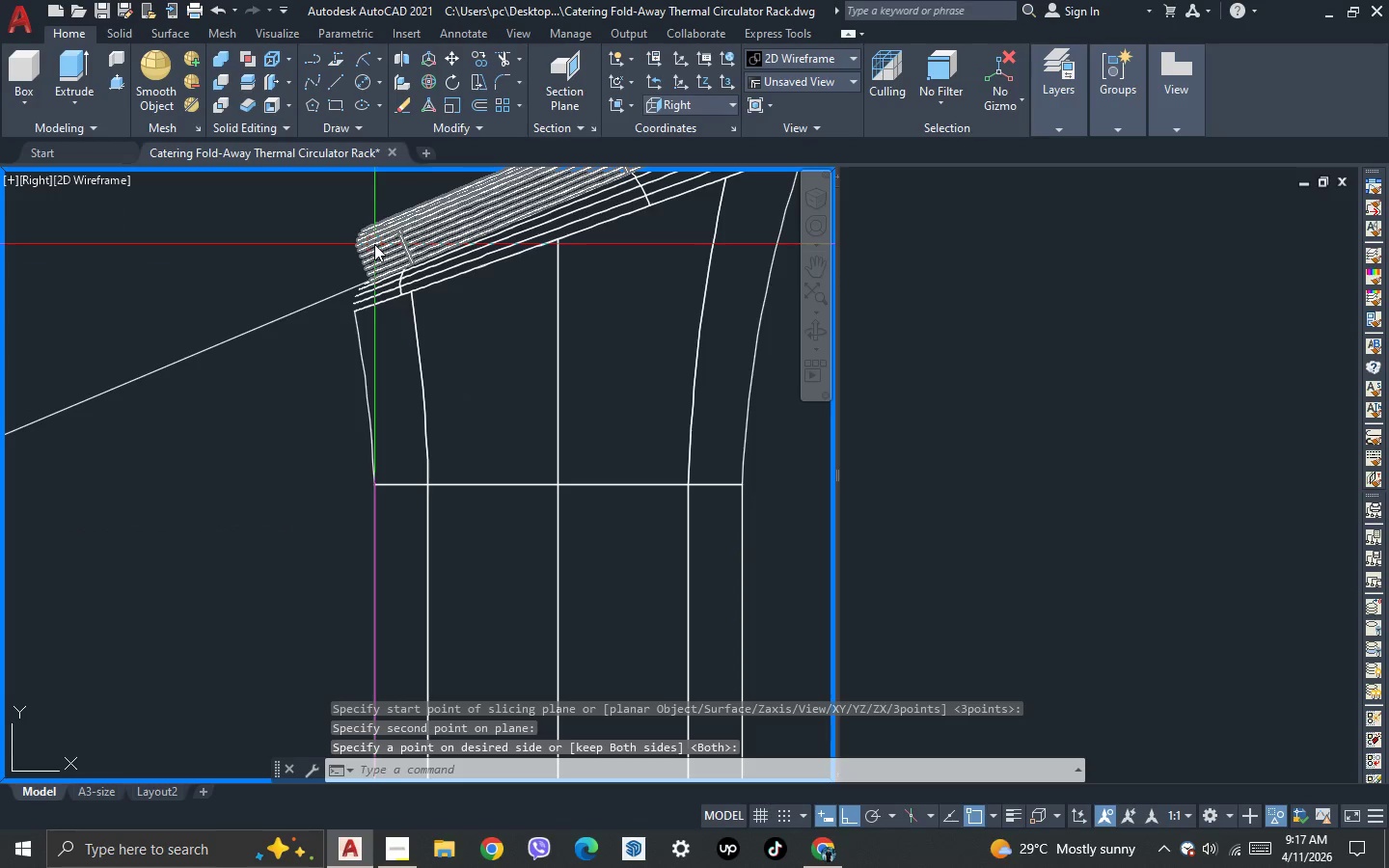 
left_click([374, 244])
 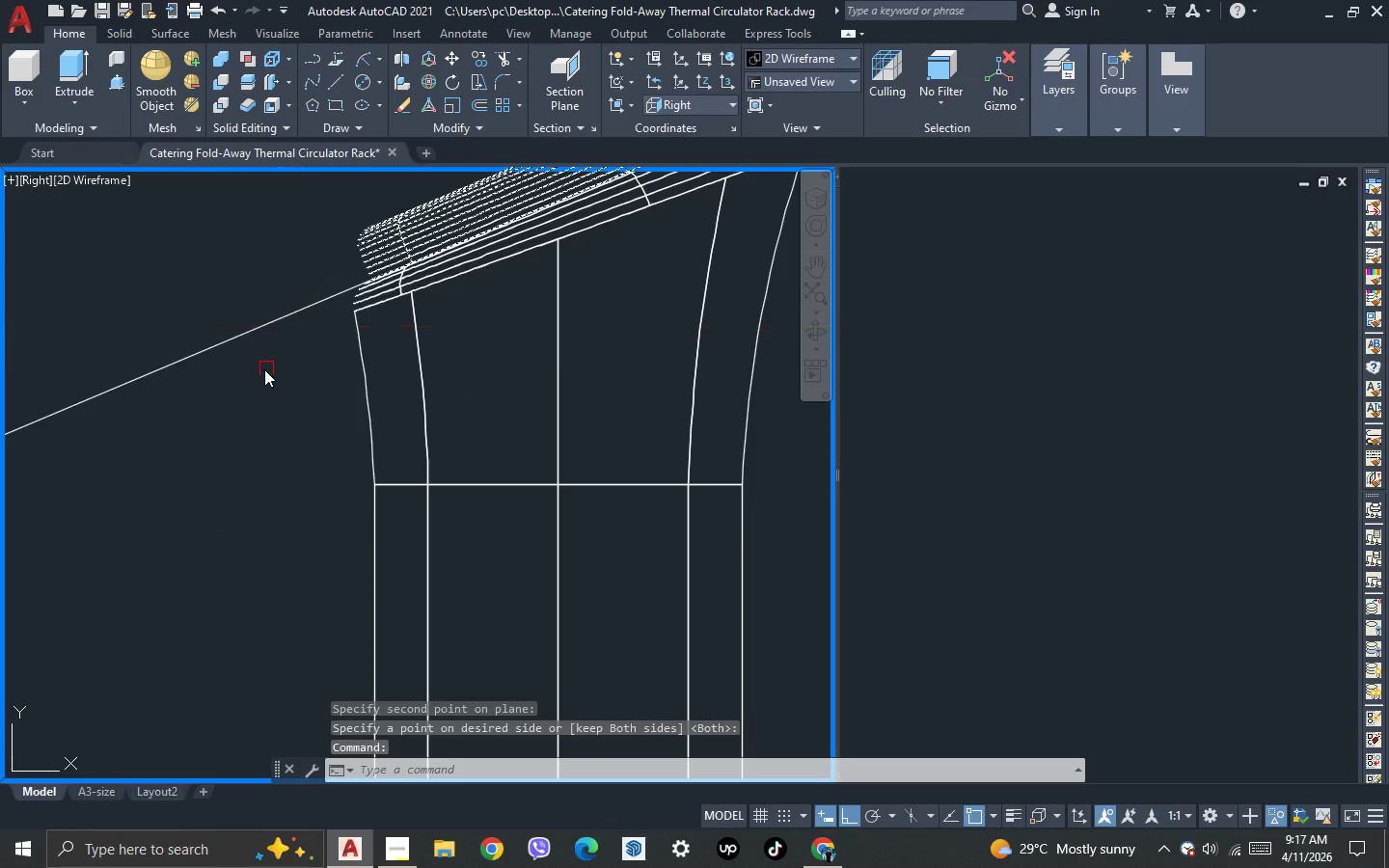 
left_click_drag(start_coordinate=[264, 369], to_coordinate=[258, 352])
 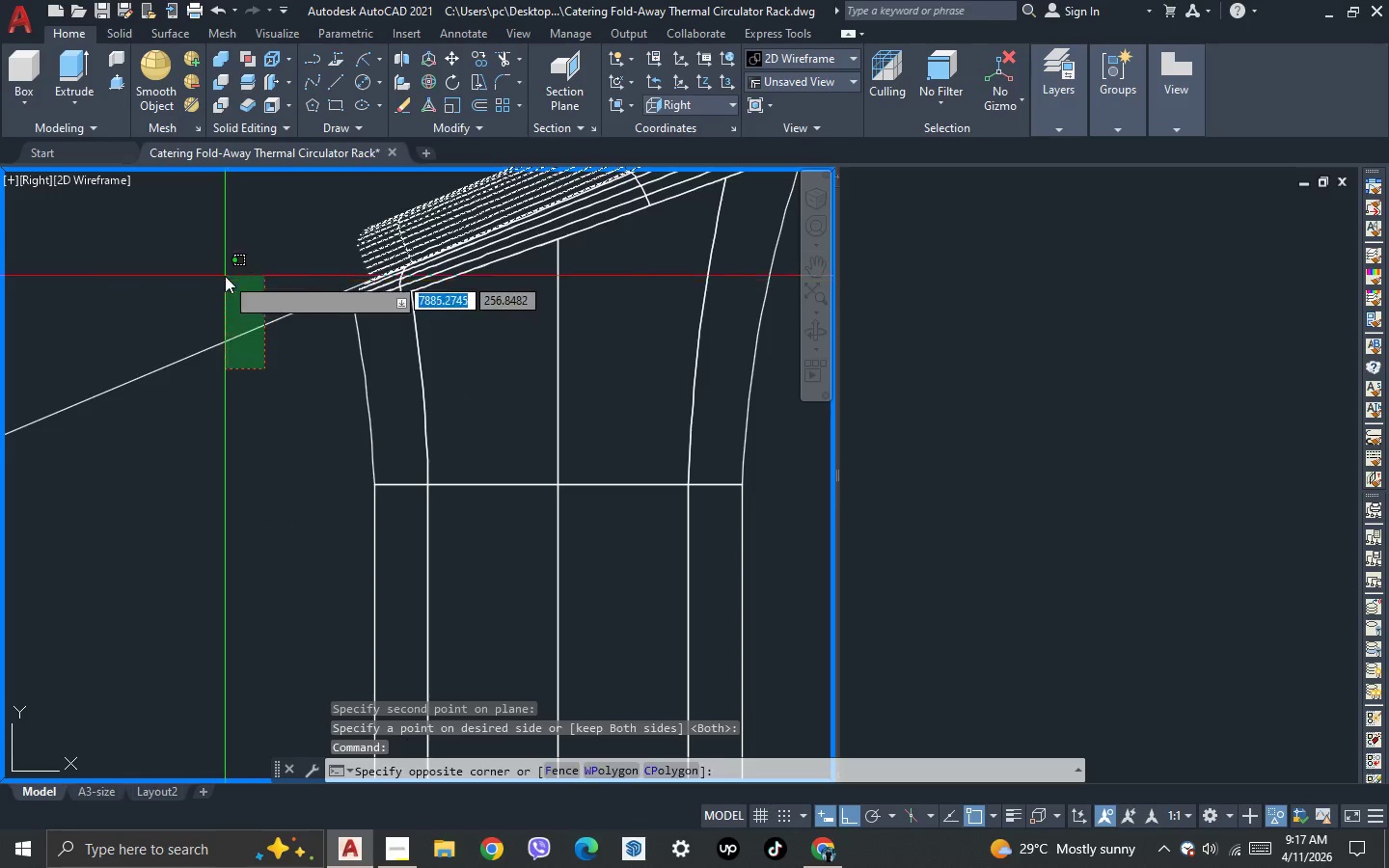 
double_click([225, 276])
 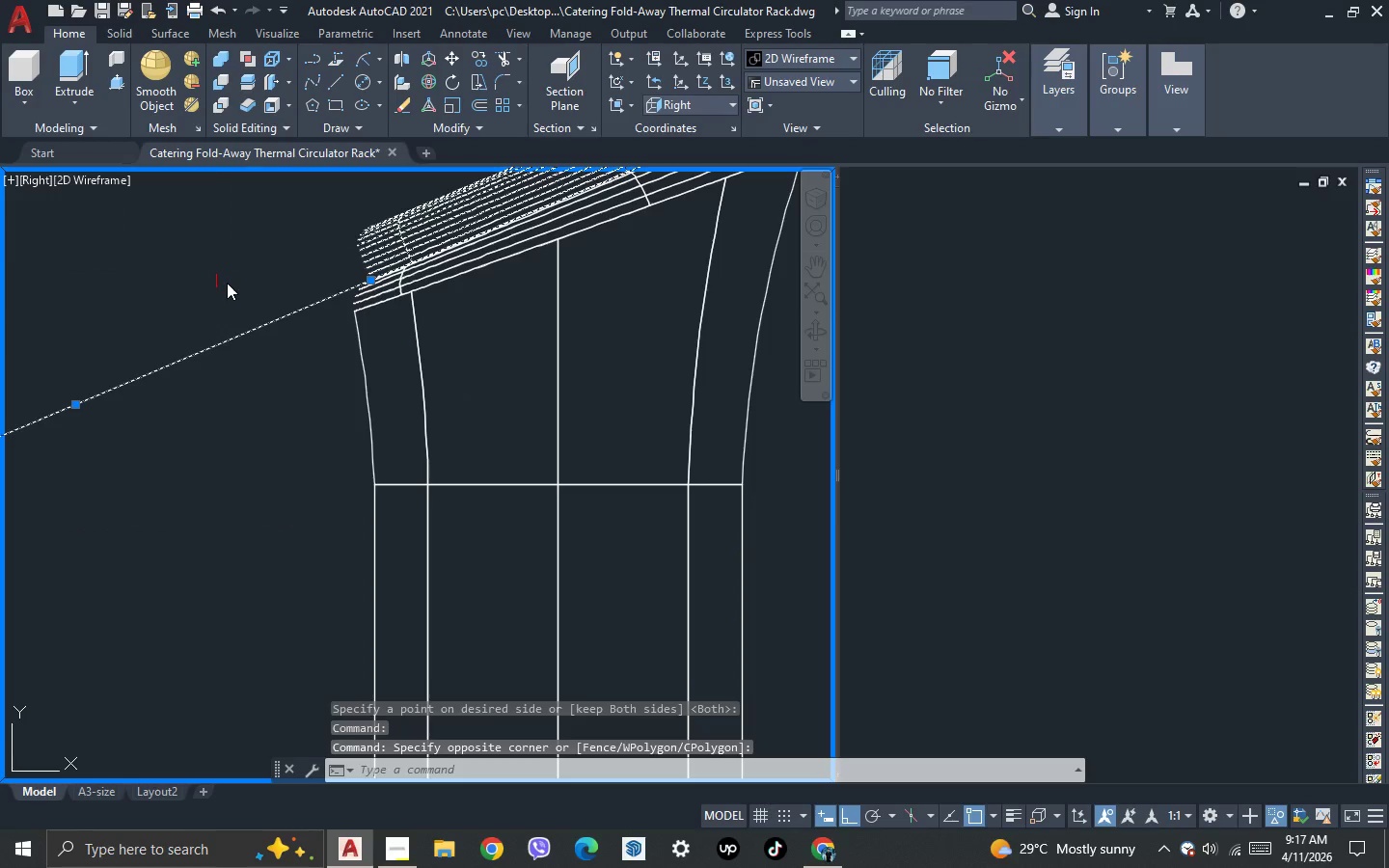 
key(Delete)
 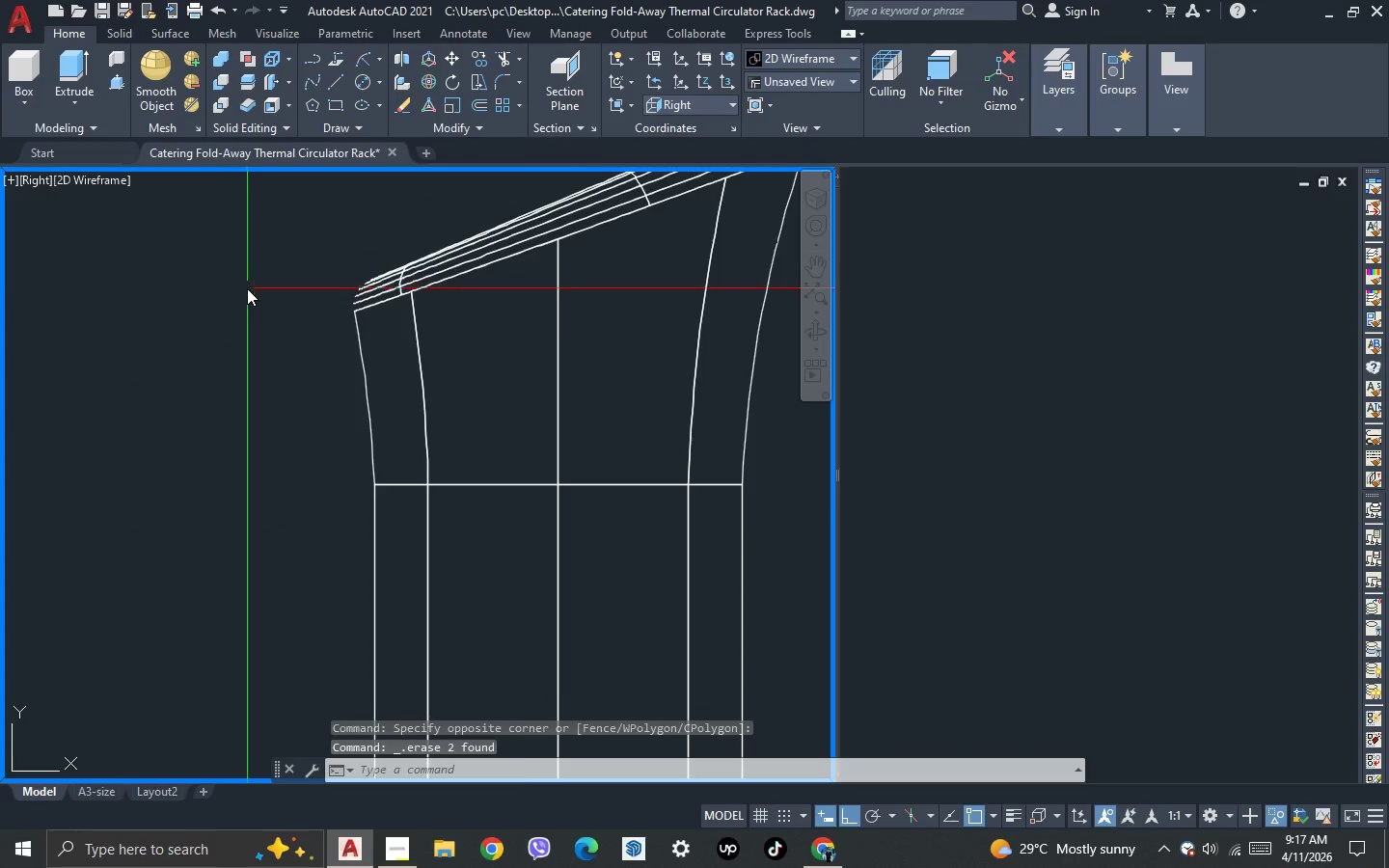 
scroll: coordinate [247, 290], scroll_direction: down, amount: 2.0
 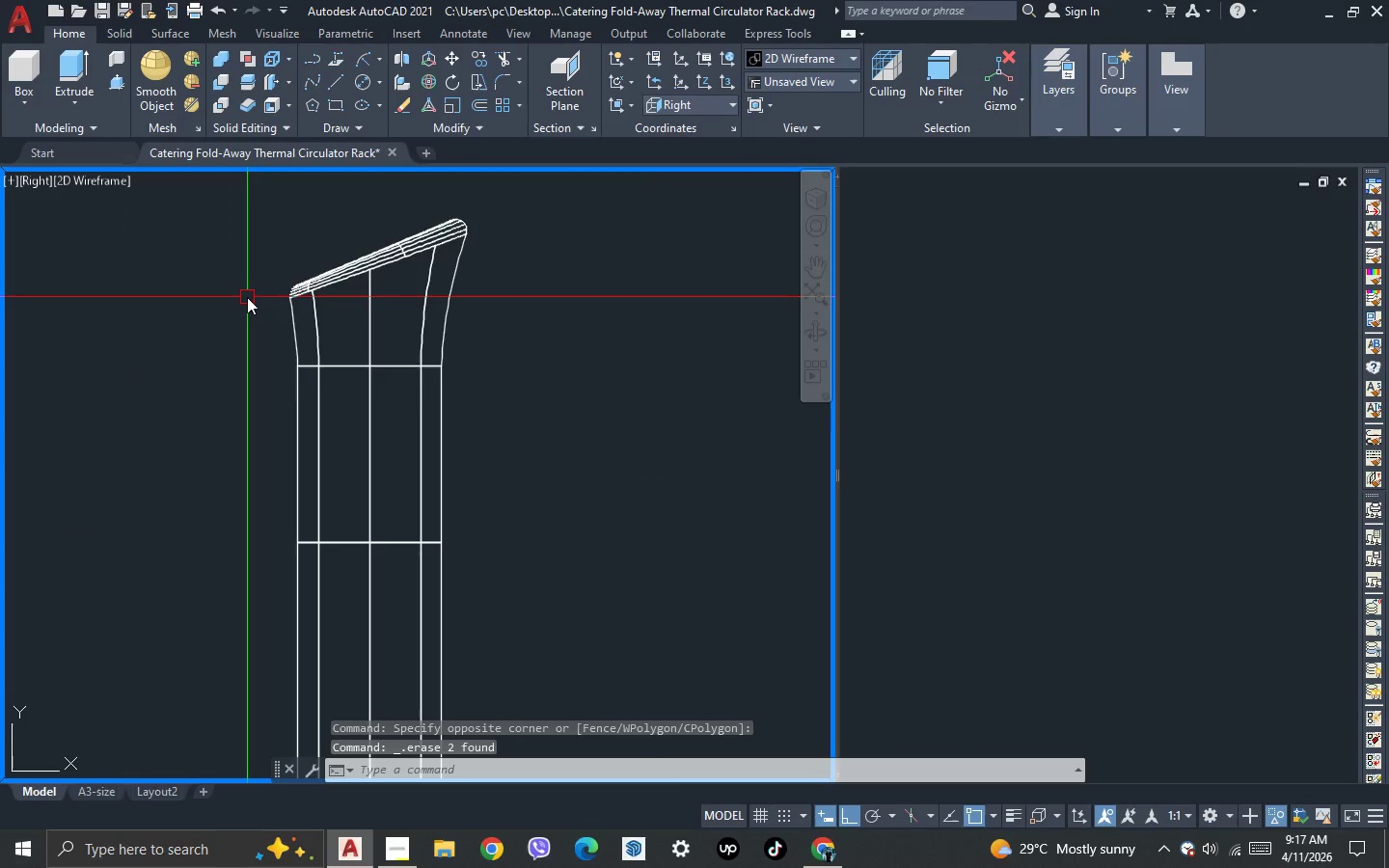 
key(Control+Z)
 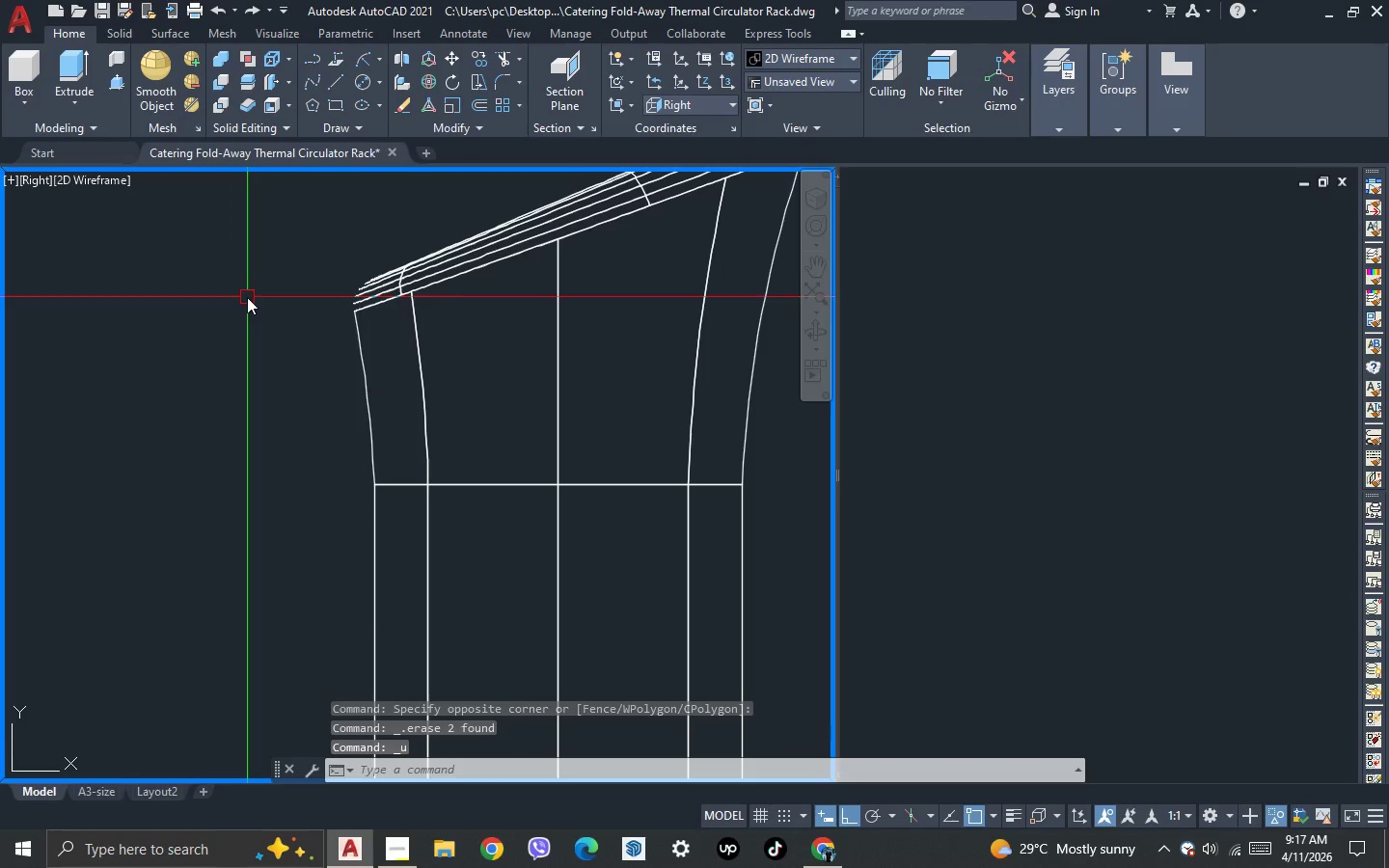 
key(Control+Z)
 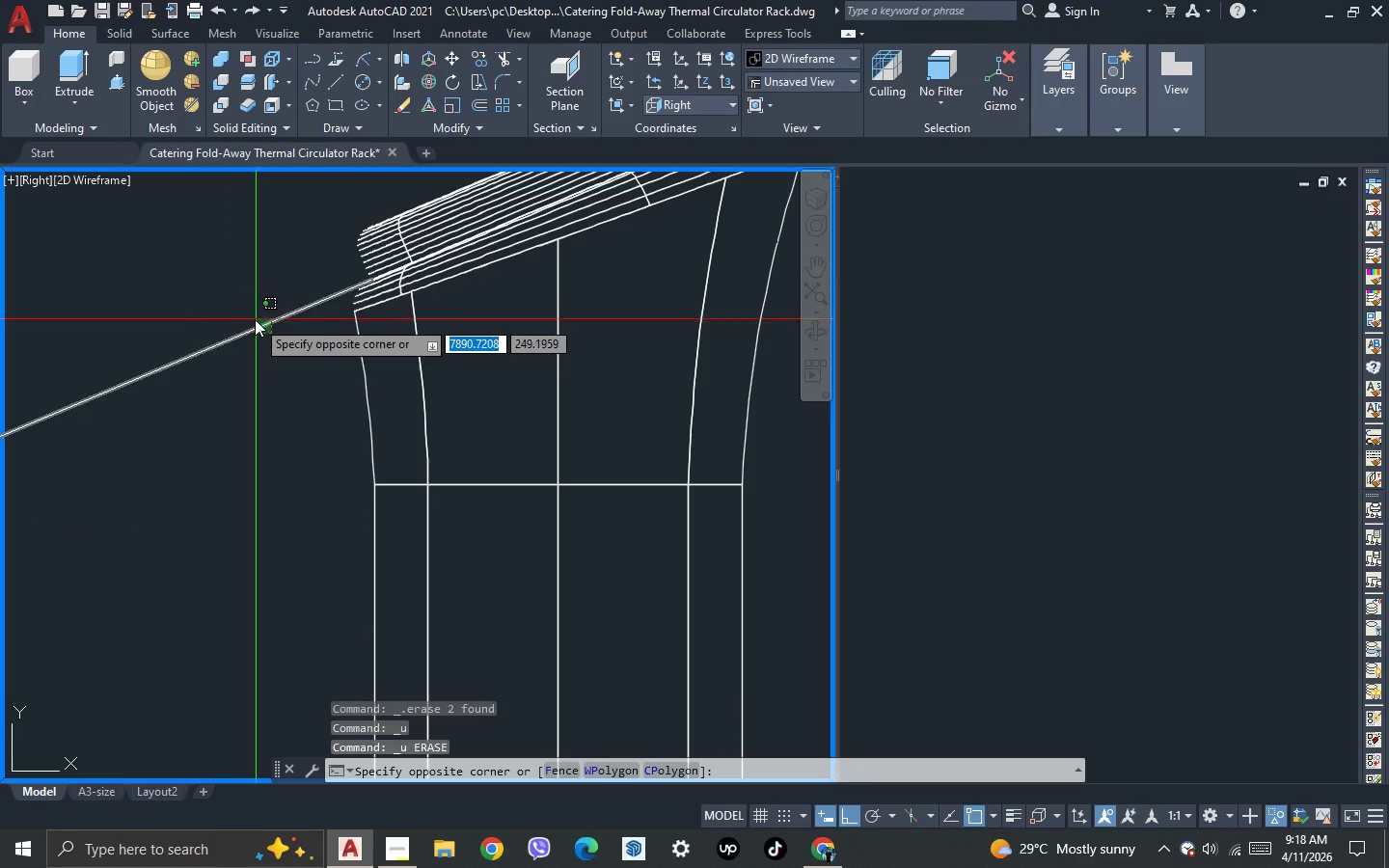 
key(Escape)
 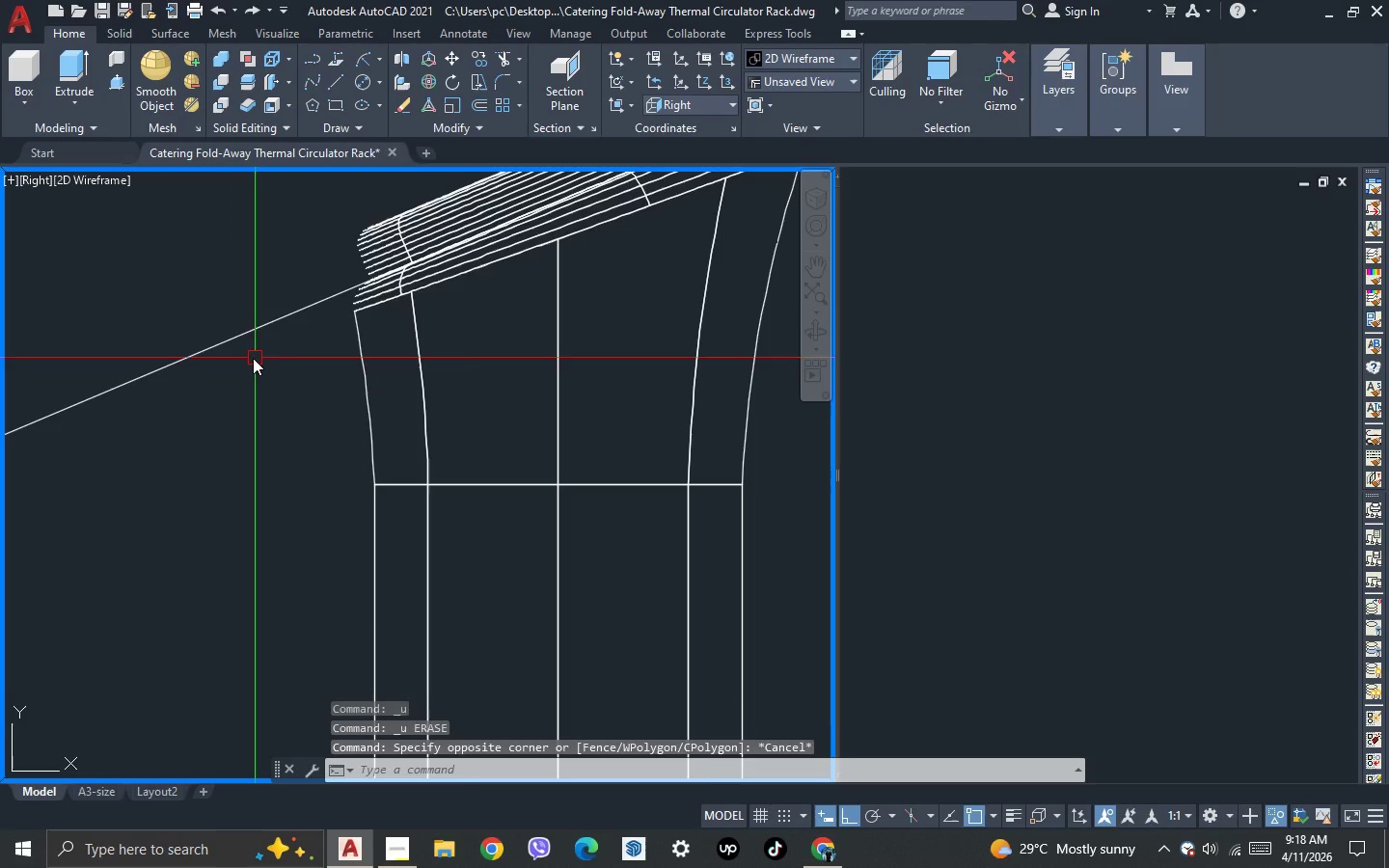 
key(Escape)
 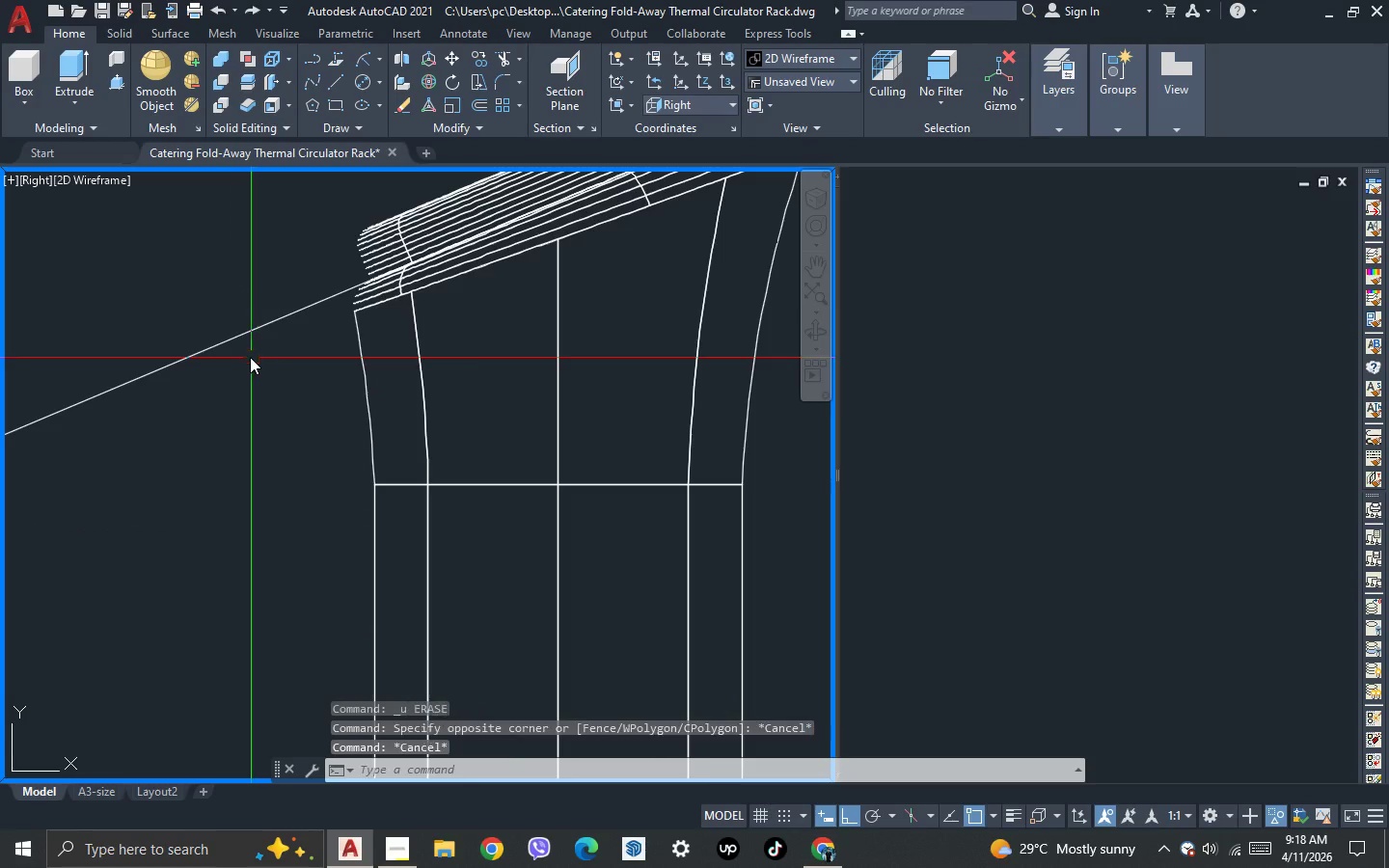 
left_click_drag(start_coordinate=[250, 357], to_coordinate=[239, 336])
 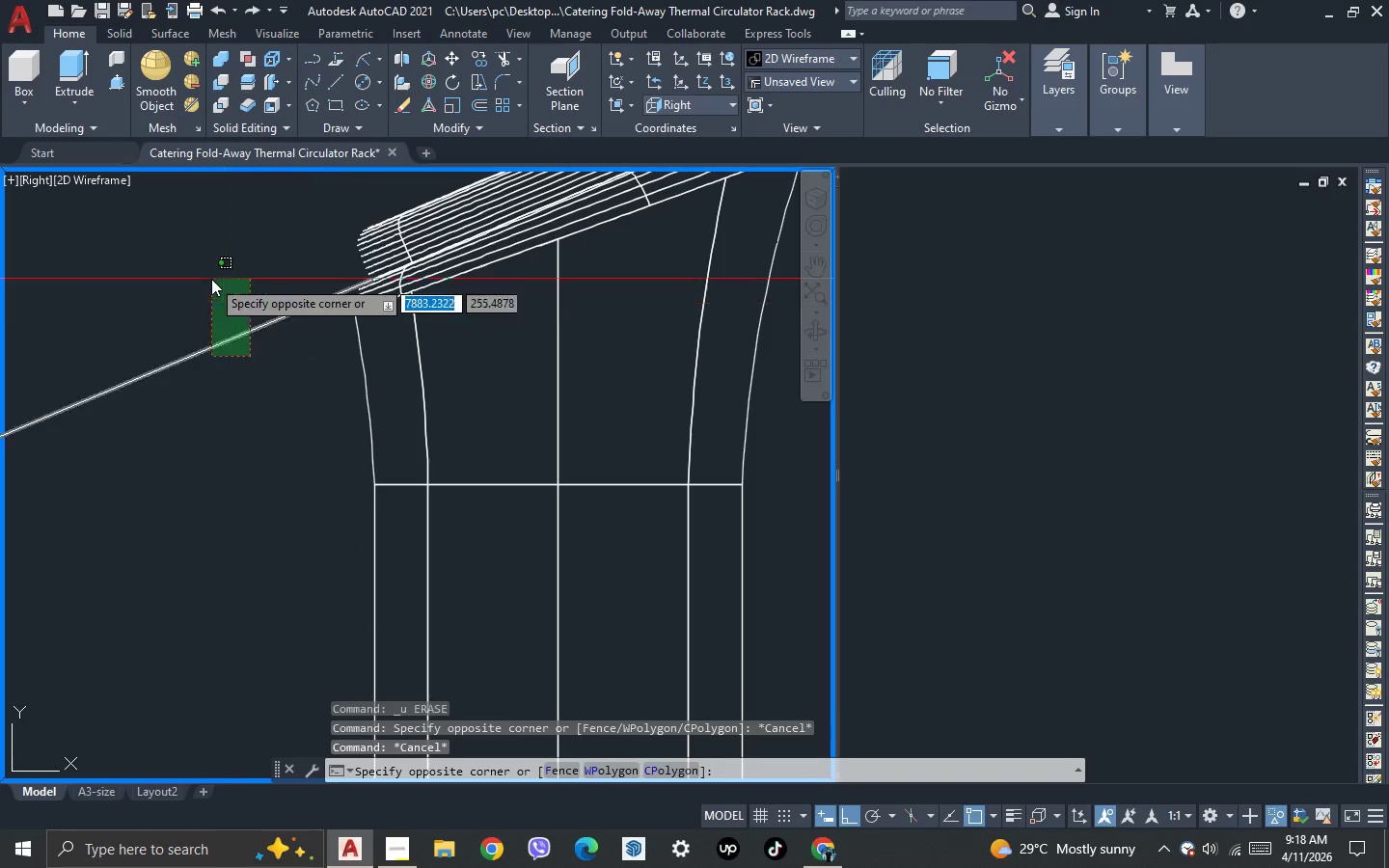 
double_click([211, 279])
 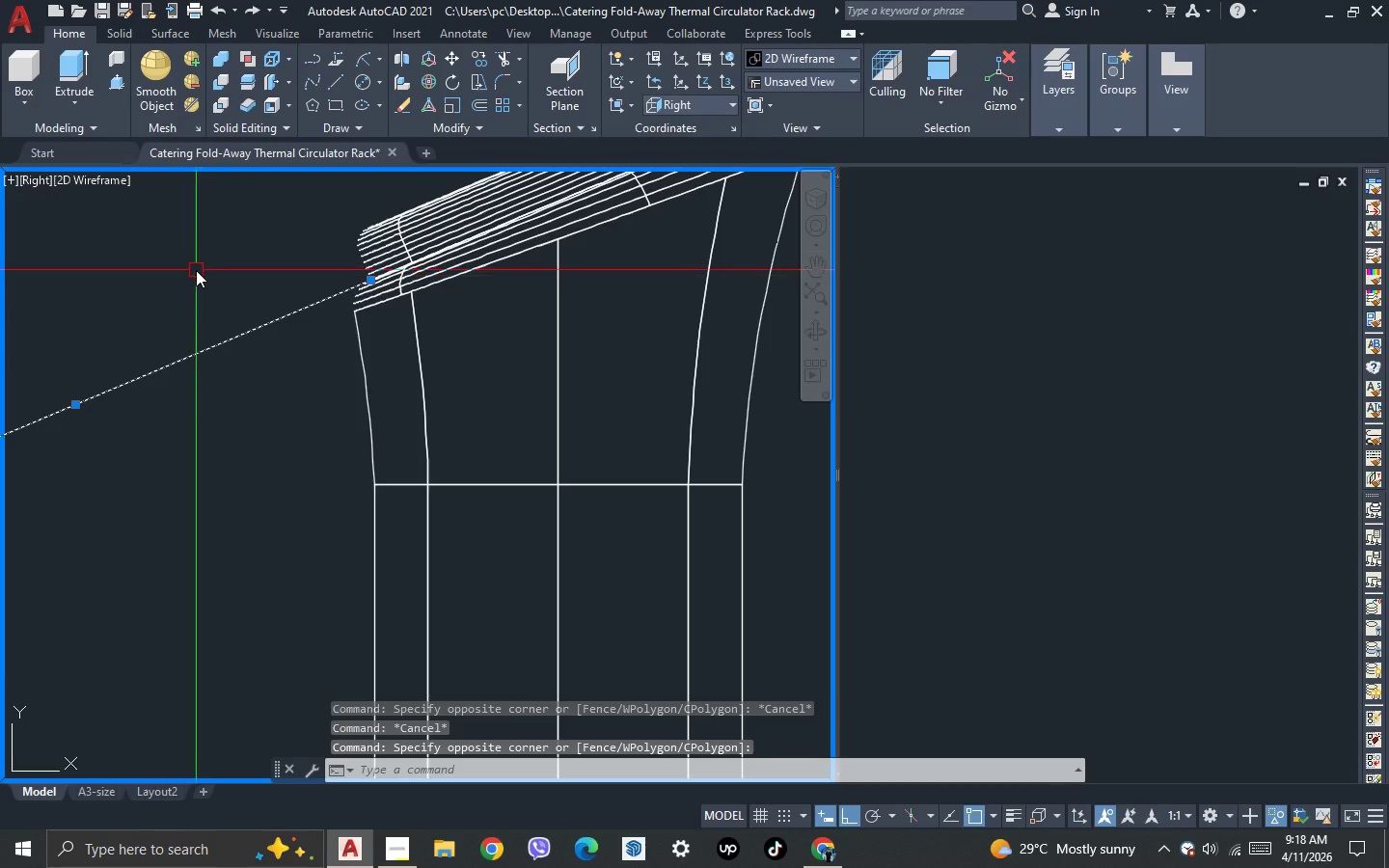 
key(Delete)
 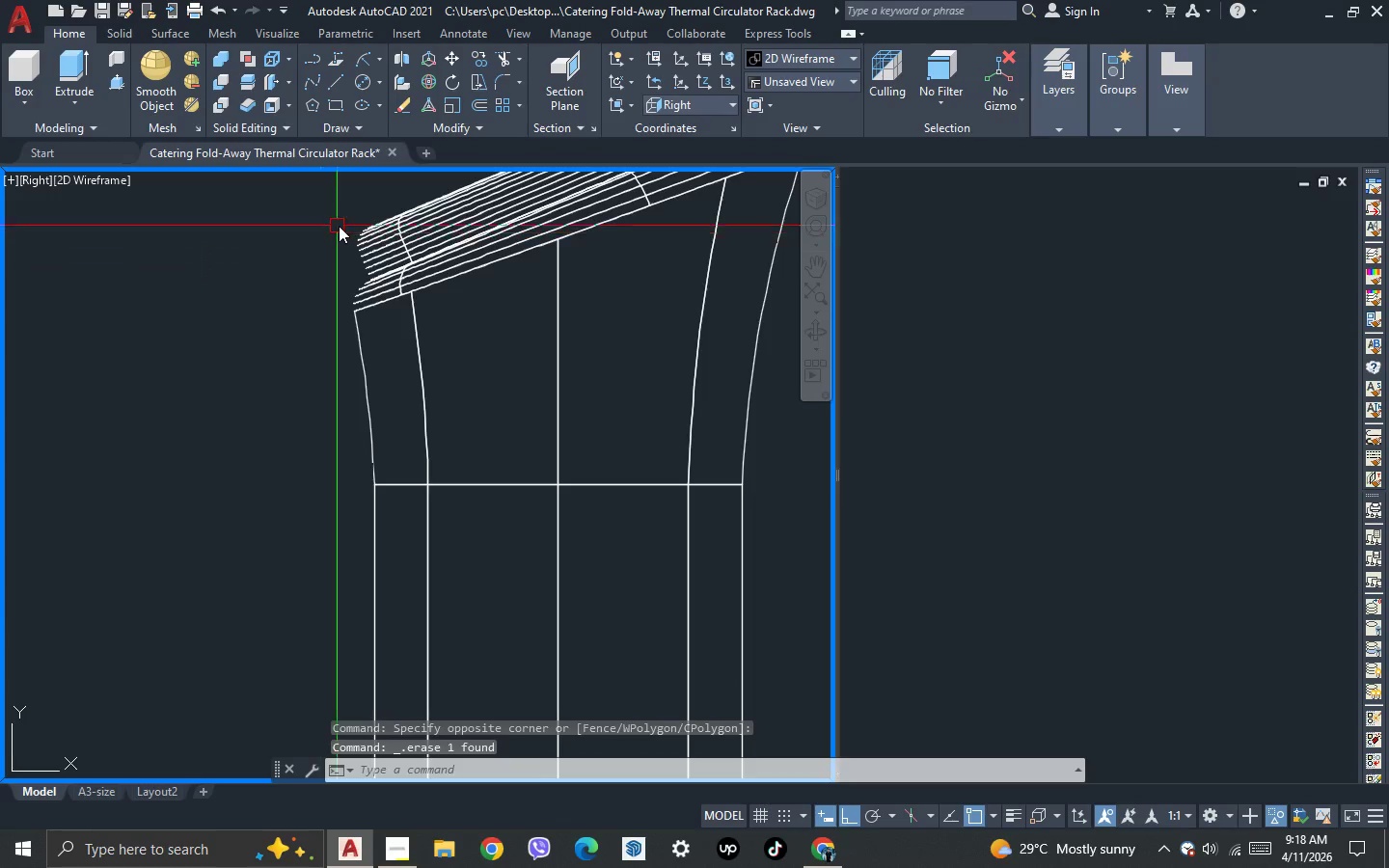 
scroll: coordinate [413, 370], scroll_direction: up, amount: 4.0
 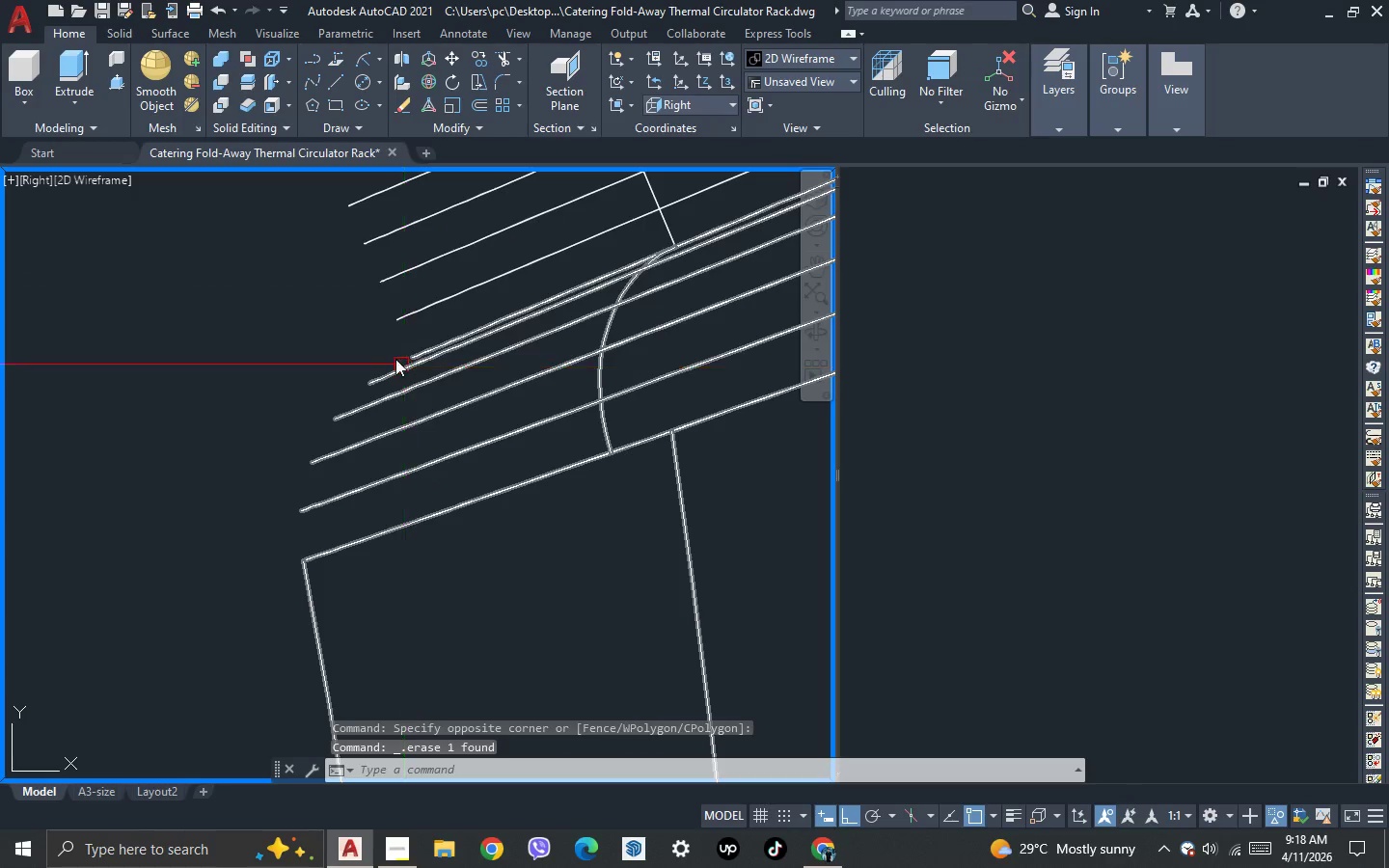 
scroll: coordinate [331, 337], scroll_direction: down, amount: 5.0
 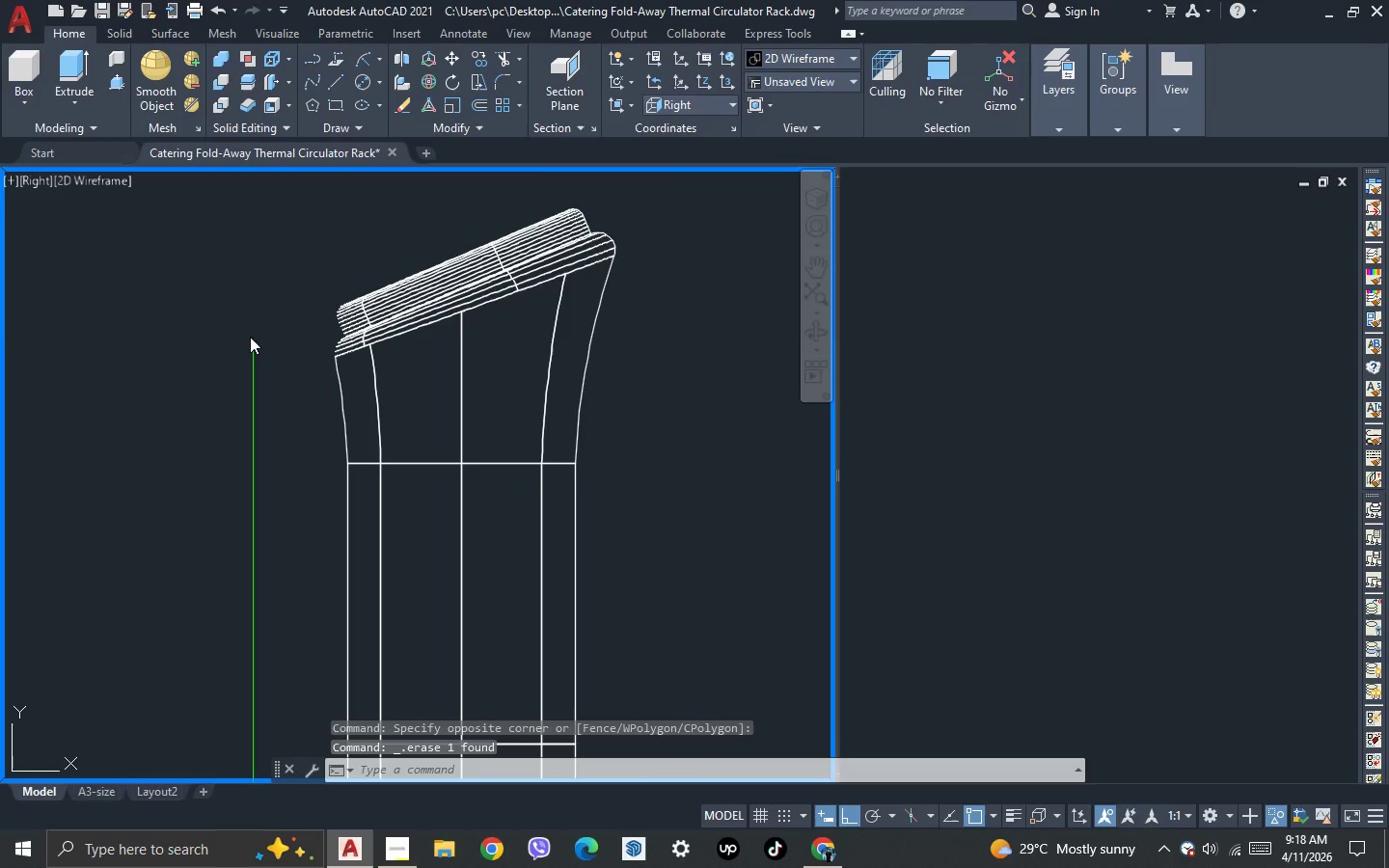 
key(3)
 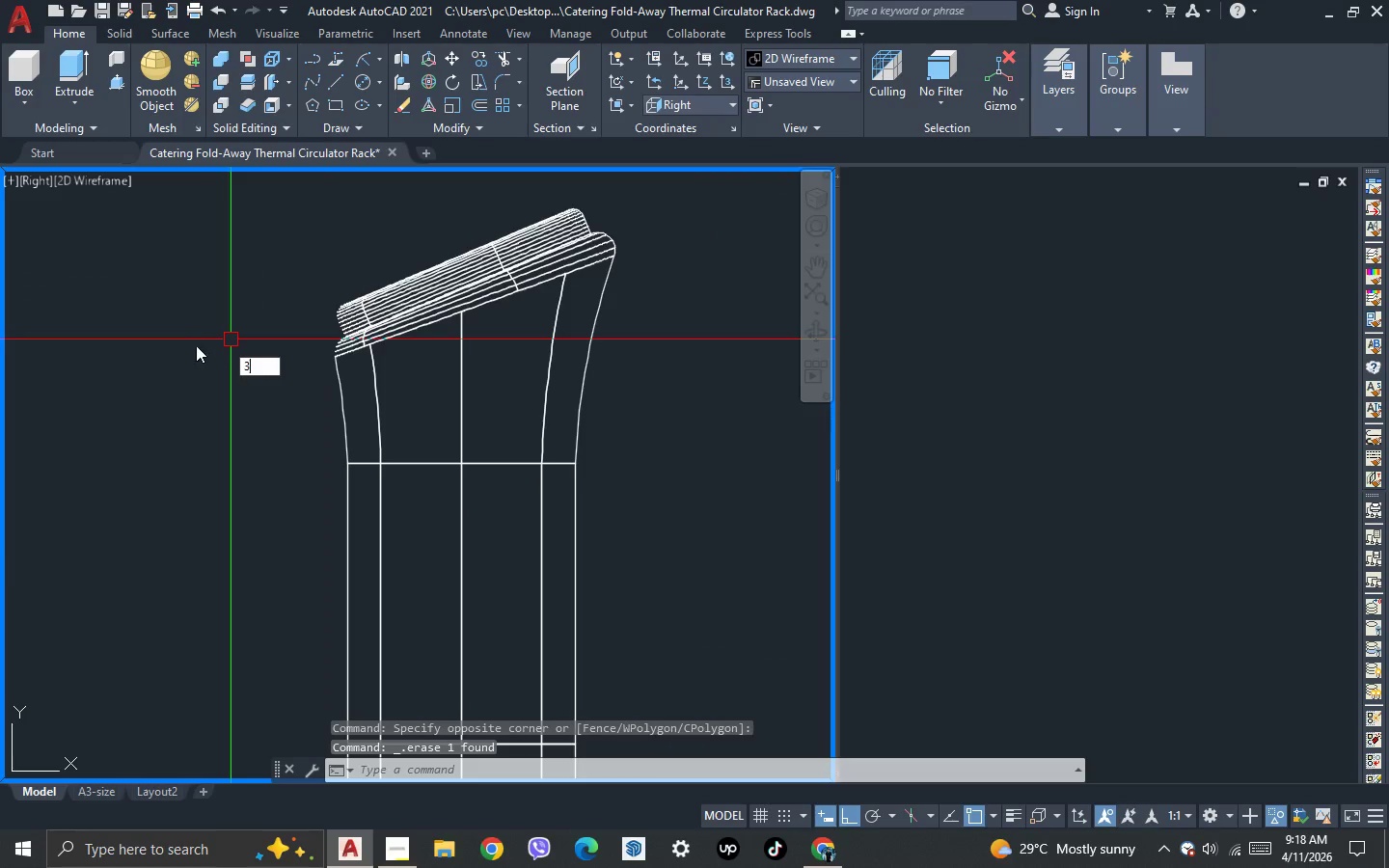 
key(Space)
 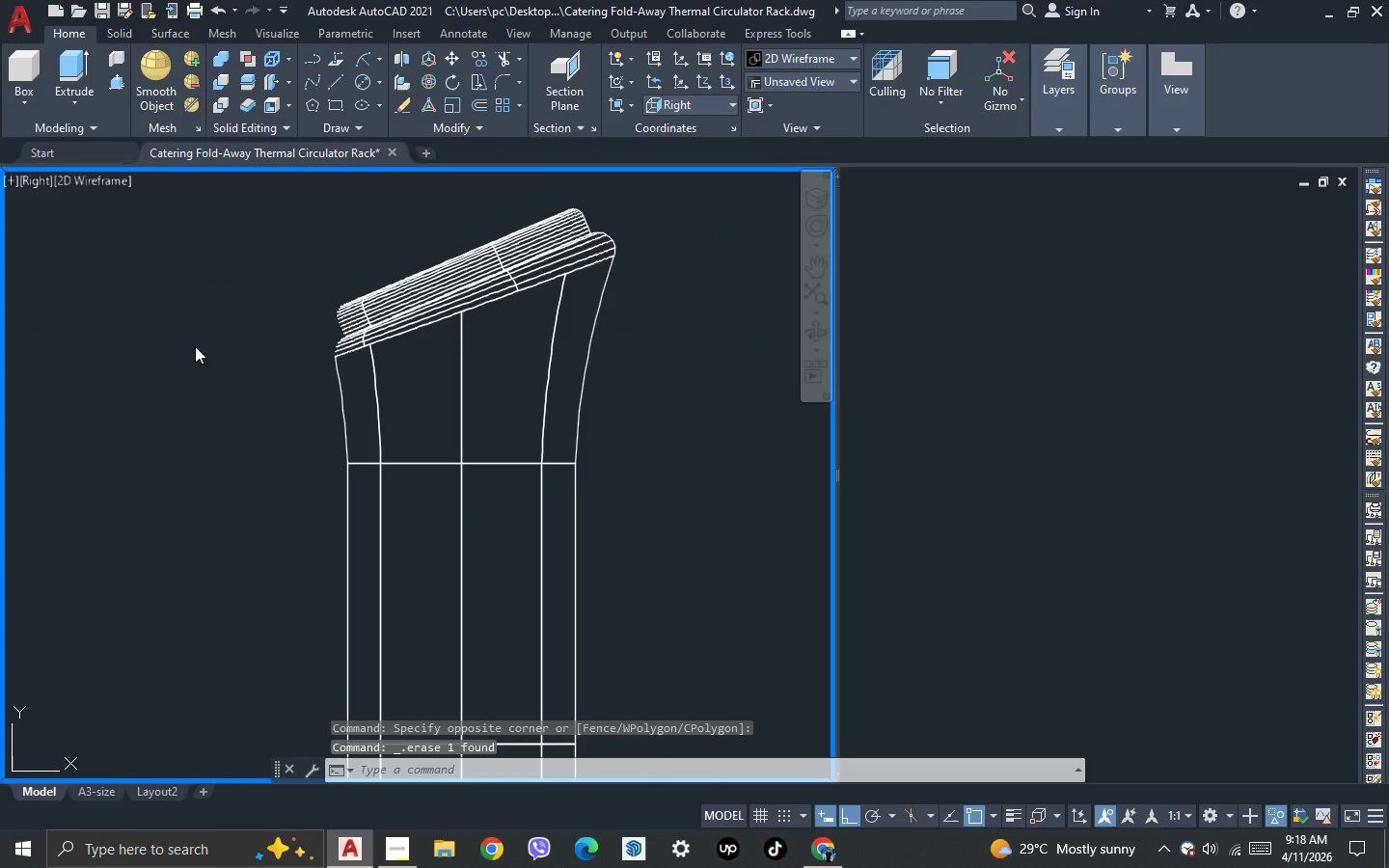 
left_click_drag(start_coordinate=[195, 349], to_coordinate=[298, 431])
 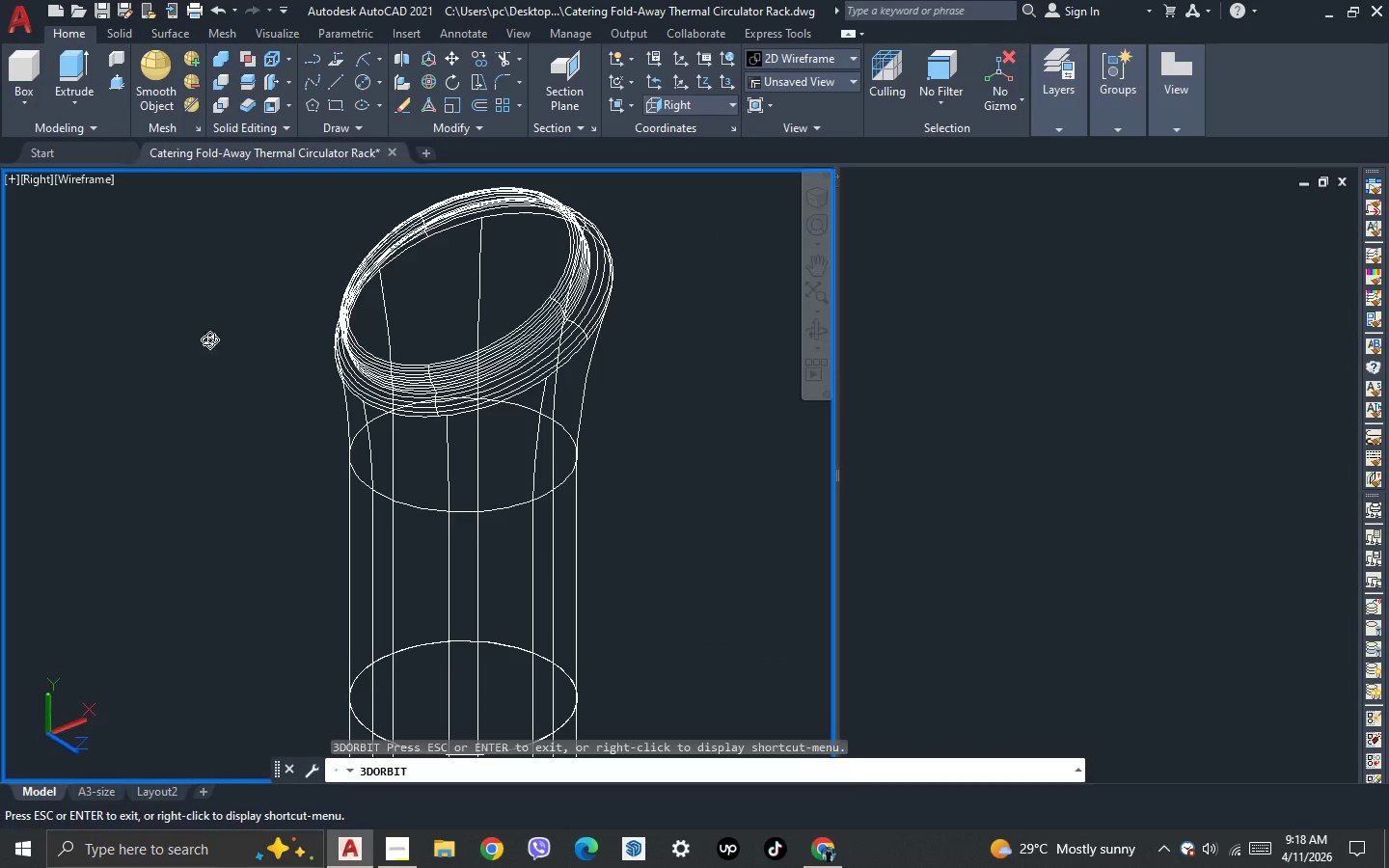 
key(Escape)
 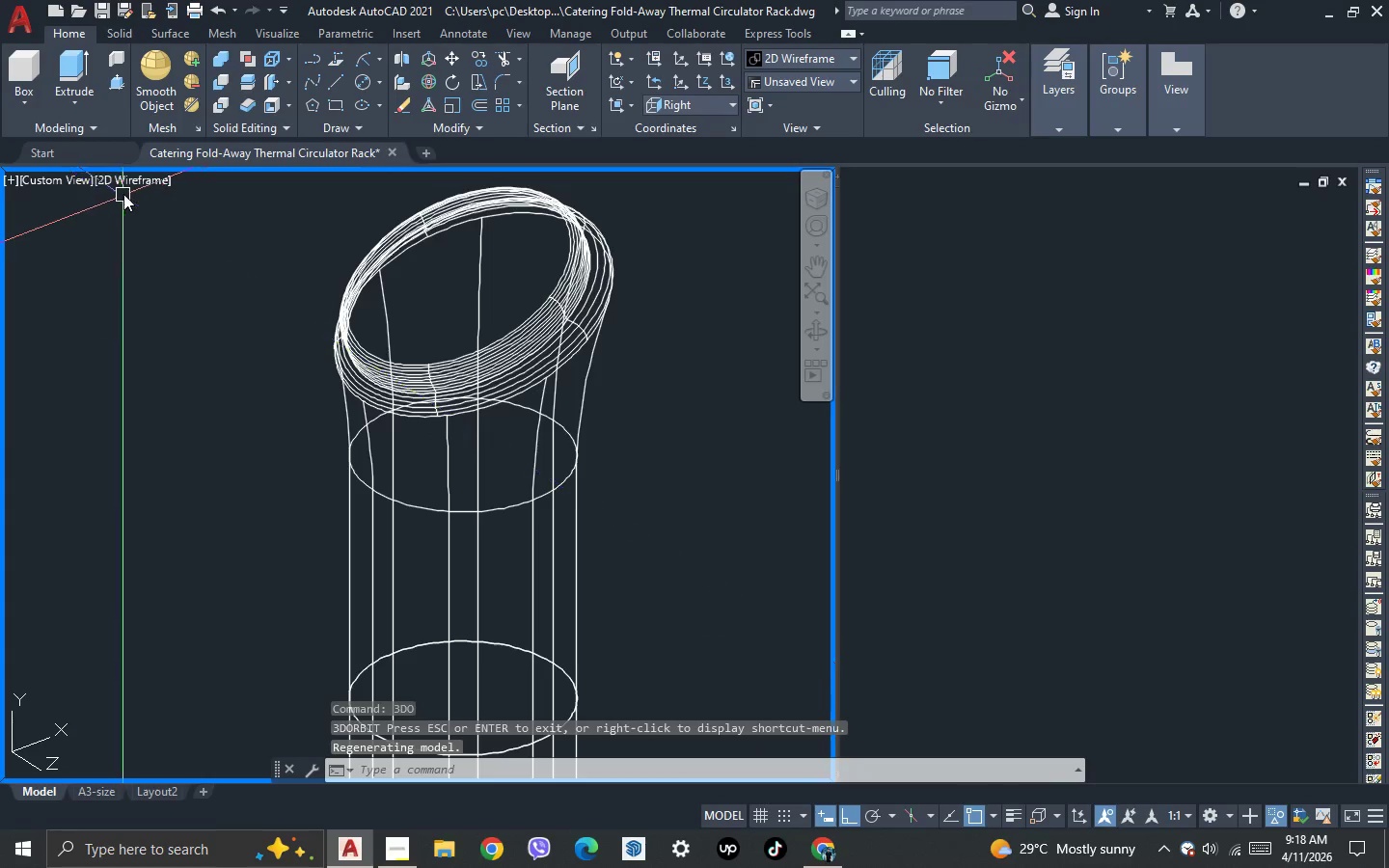 
left_click([126, 187])
 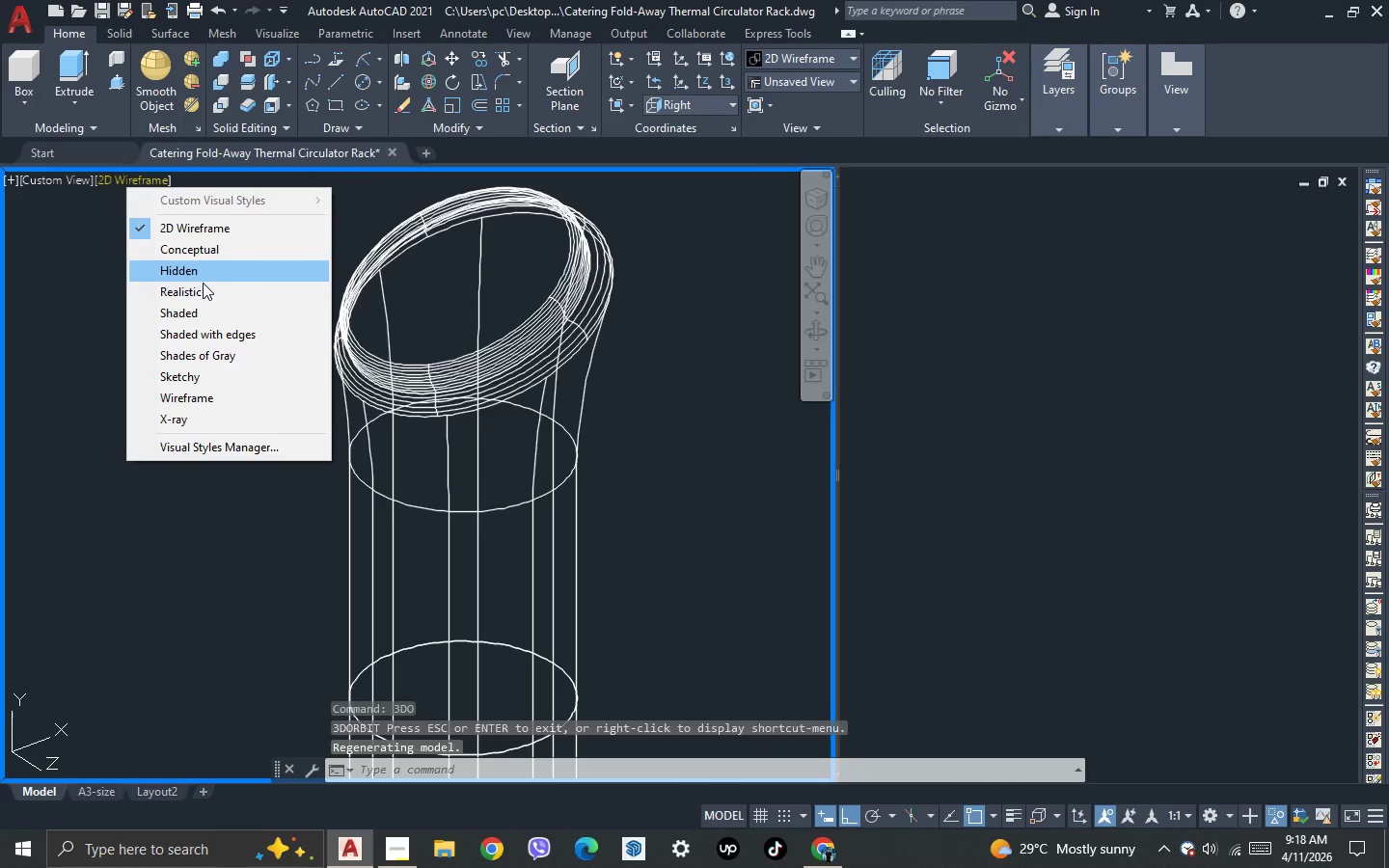 
left_click([203, 285])
 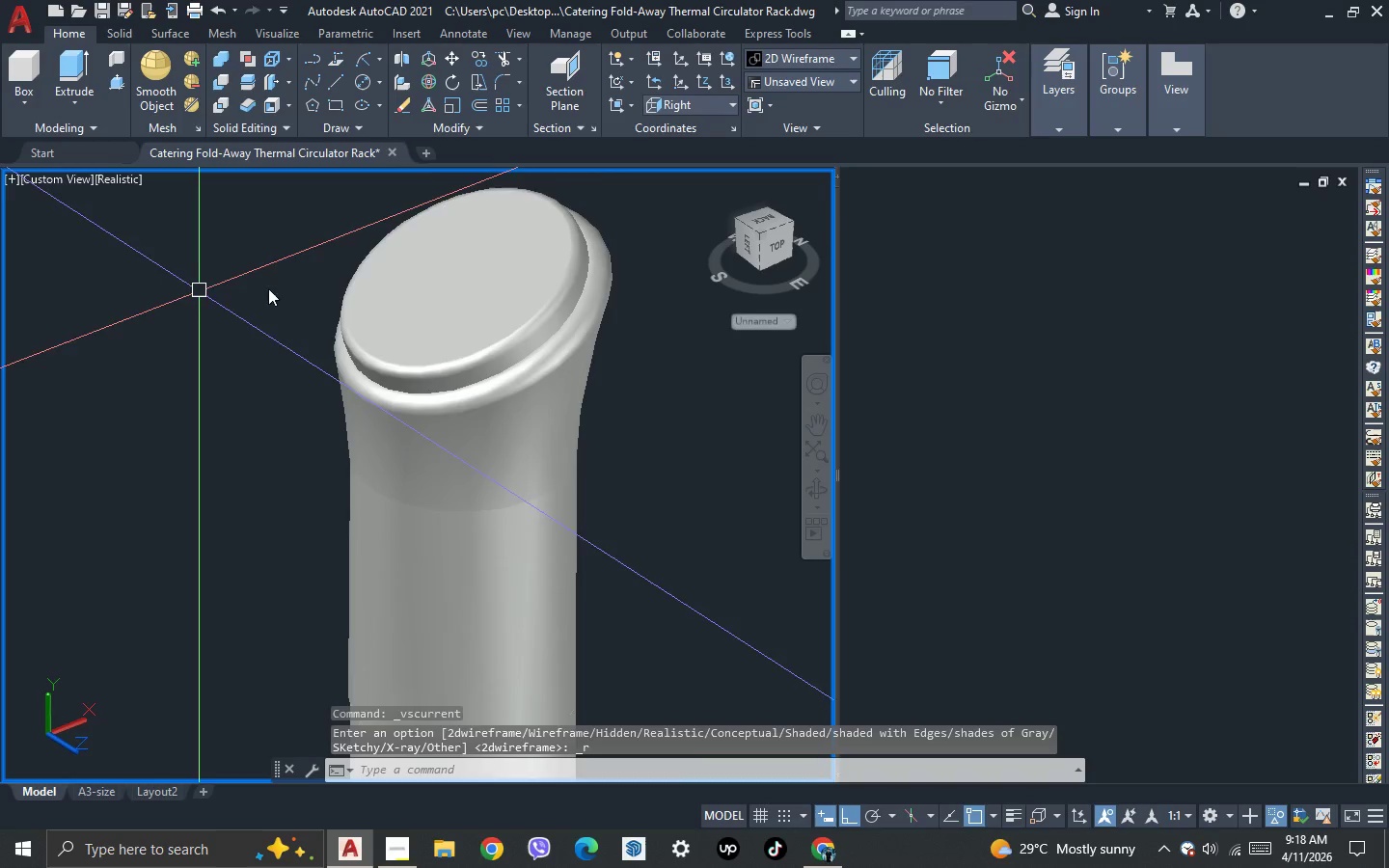 
scroll: coordinate [407, 315], scroll_direction: none, amount: 0.0
 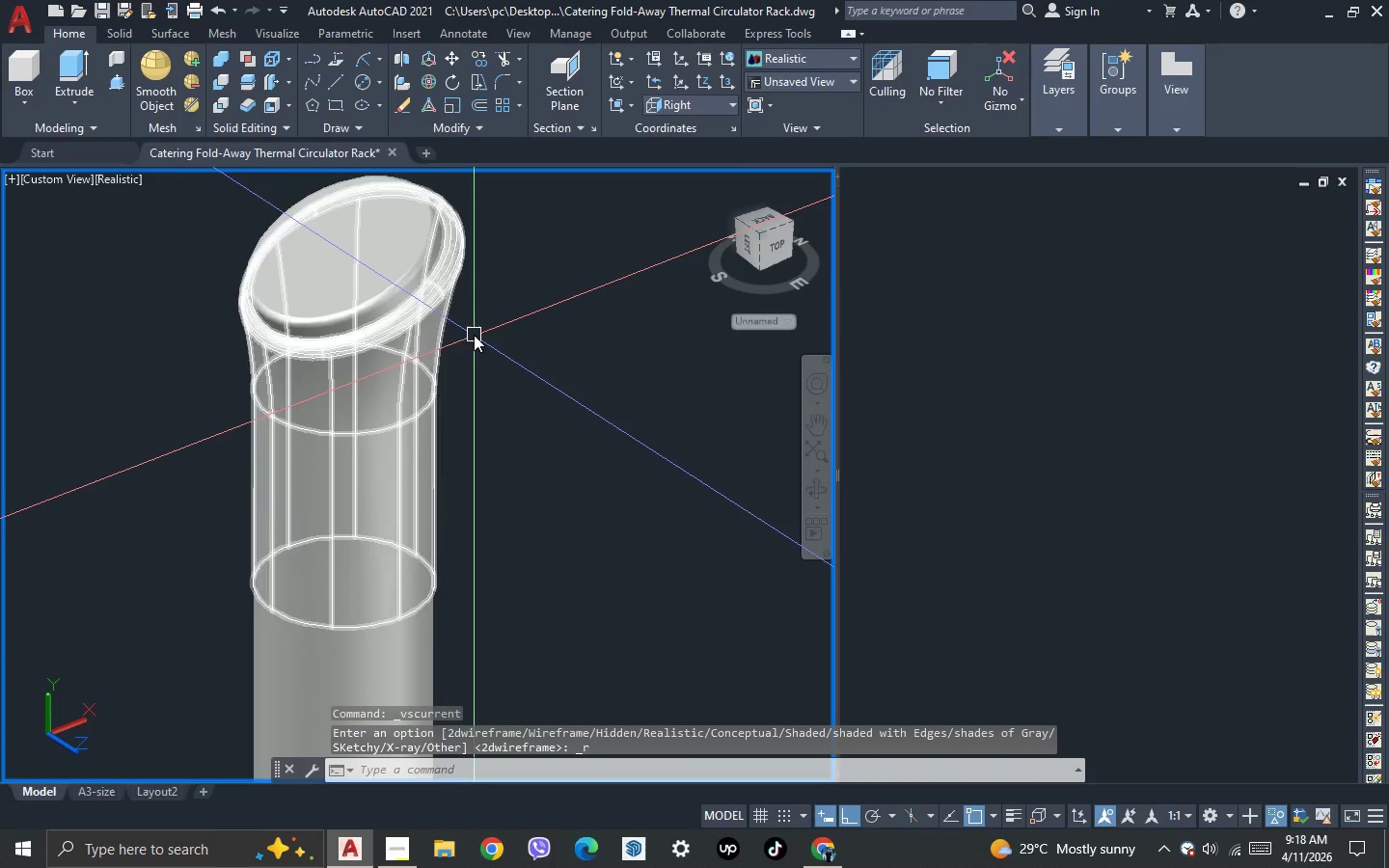 
left_click([416, 384])
 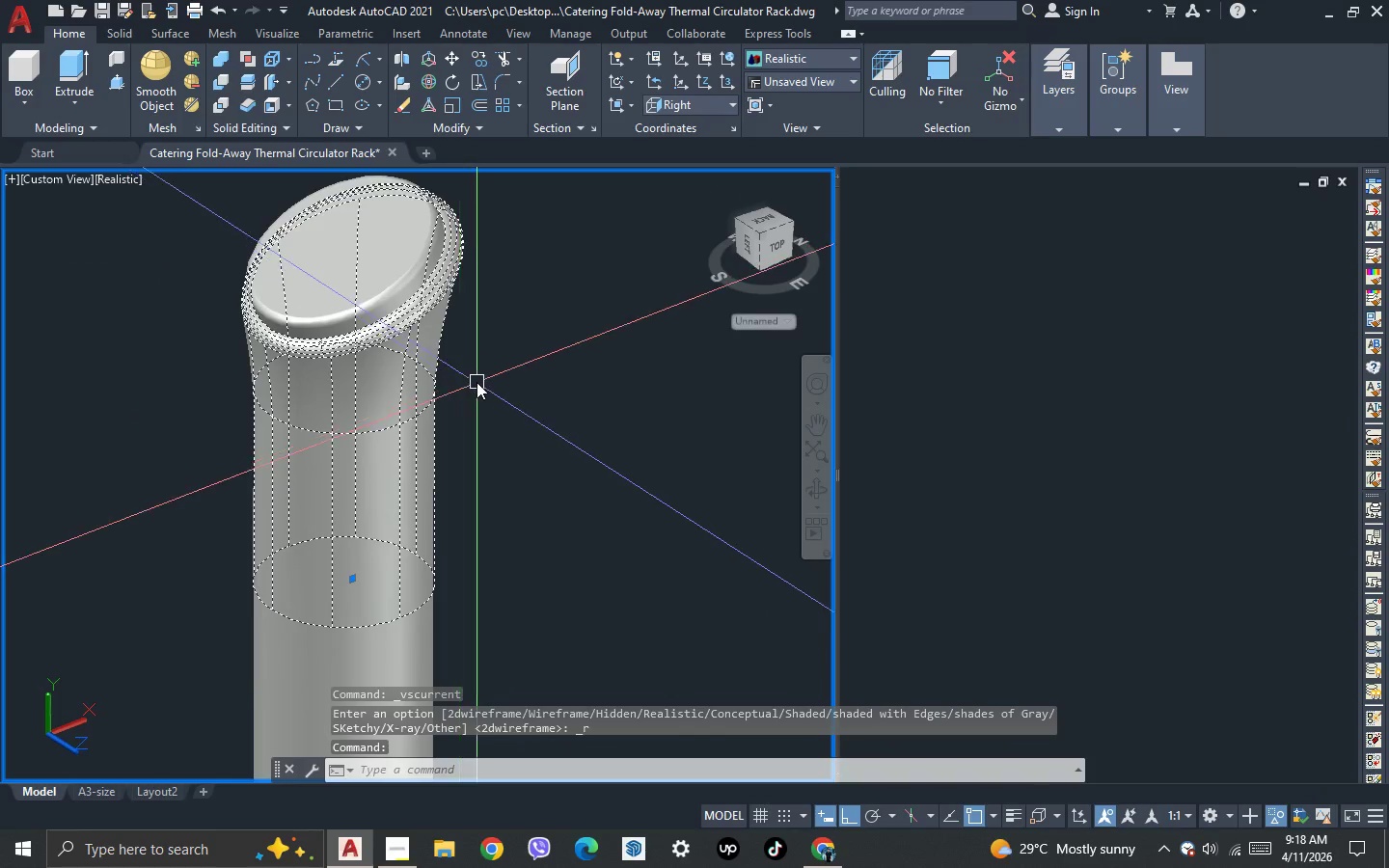 
key(Control+1)
 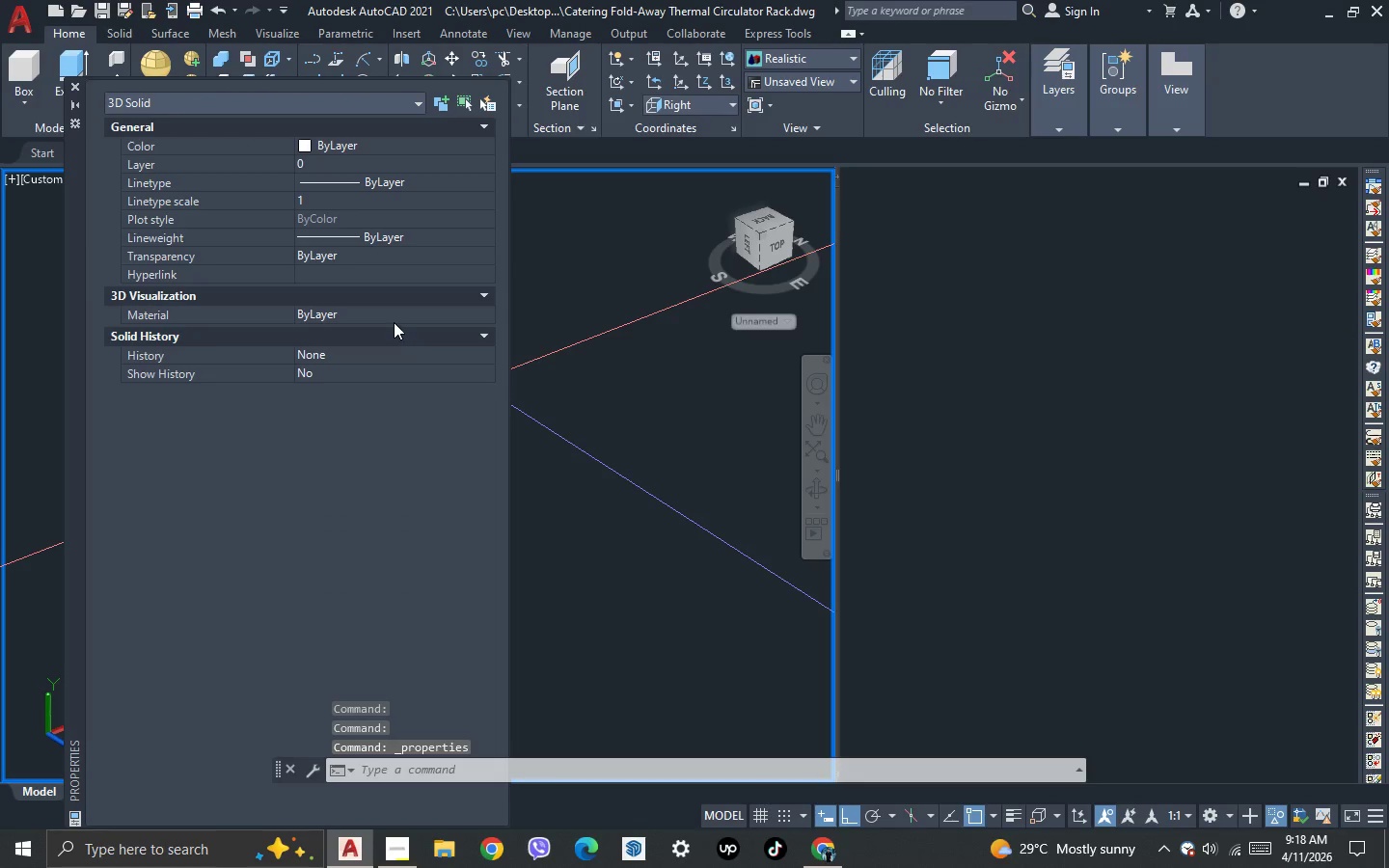 
double_click([393, 312])
 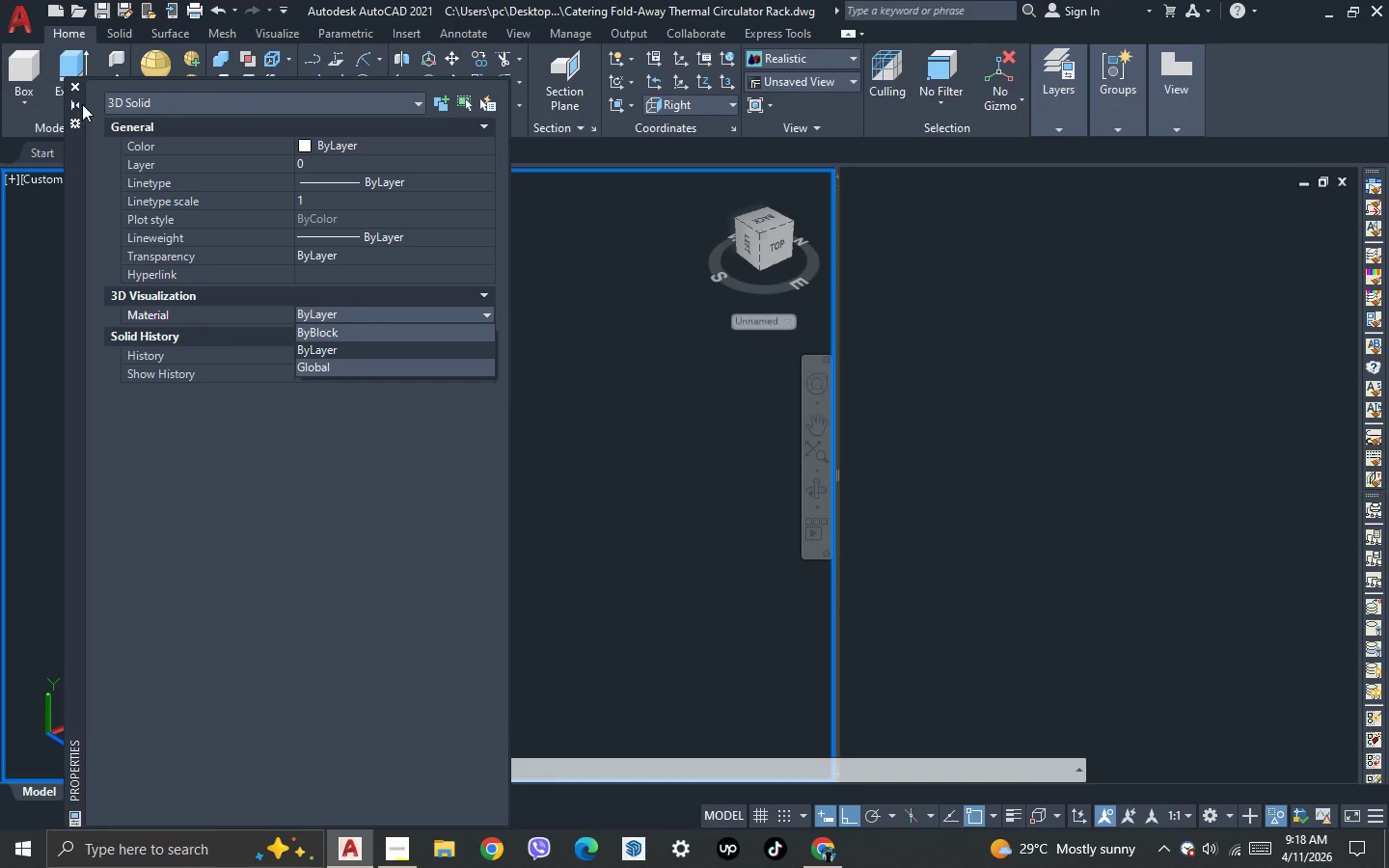 
left_click([74, 89])
 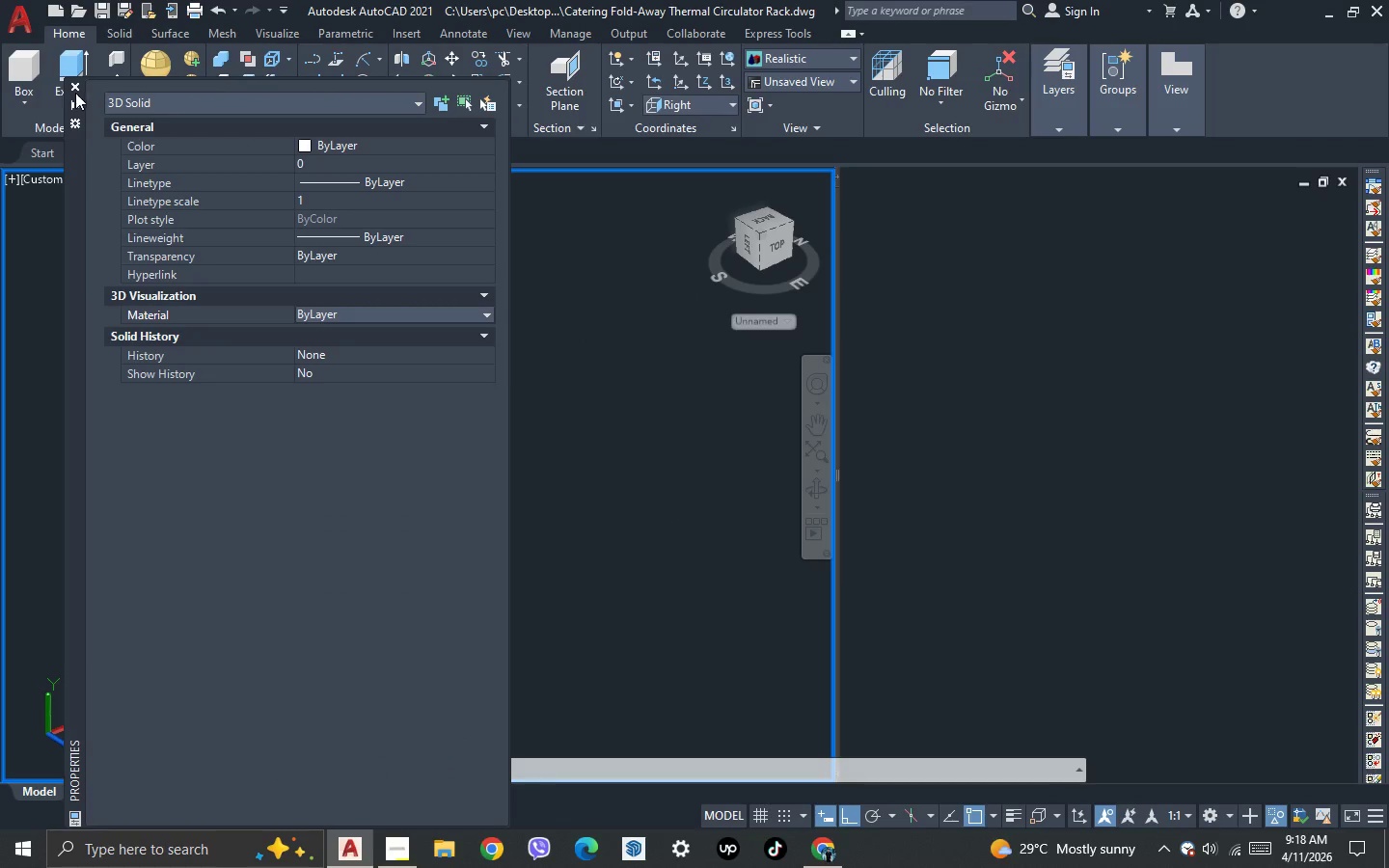 
key(Escape)
key(Escape)
key(Escape)
key(Escape)
key(Escape)
type(mat)
 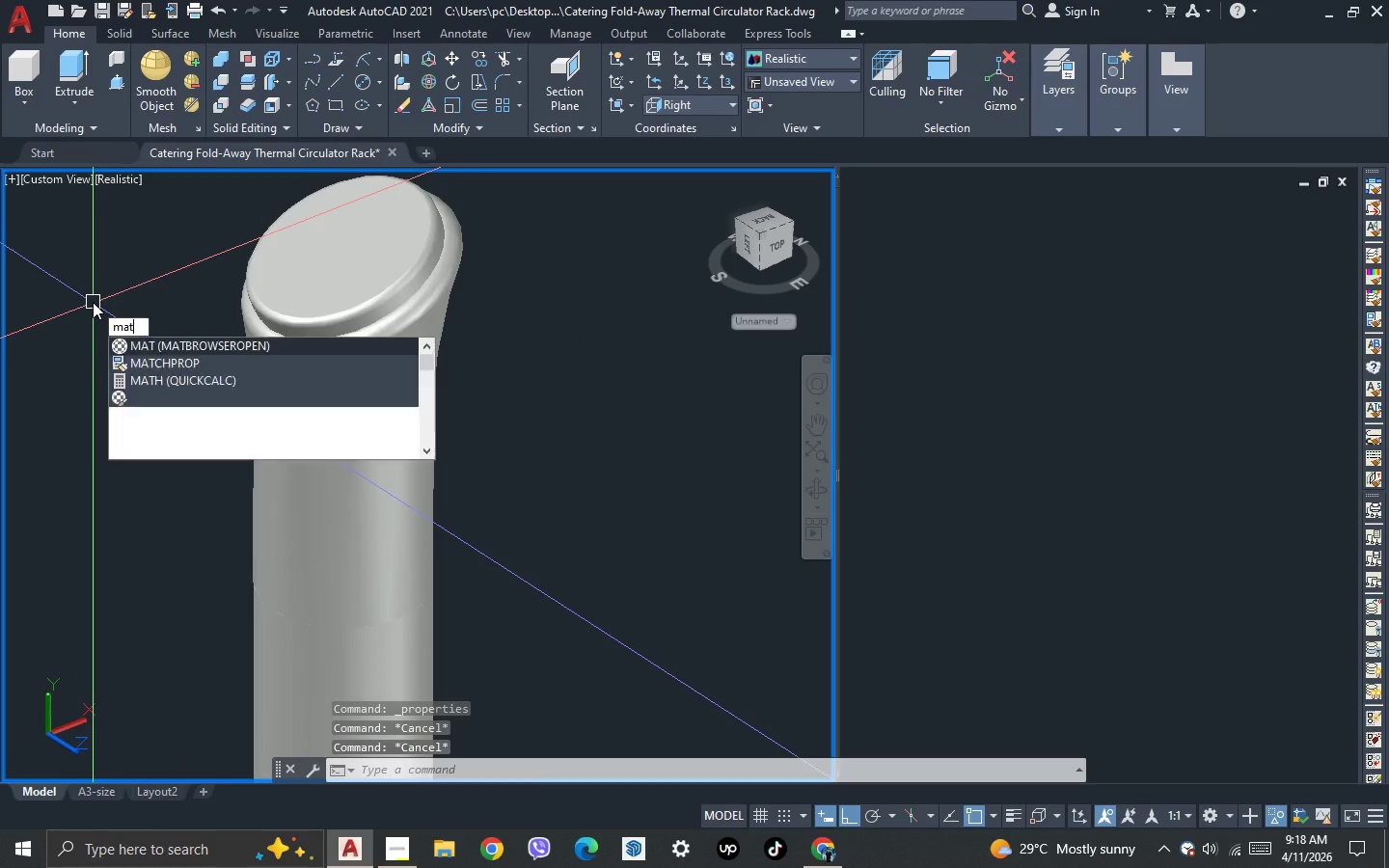 
key(Enter)
 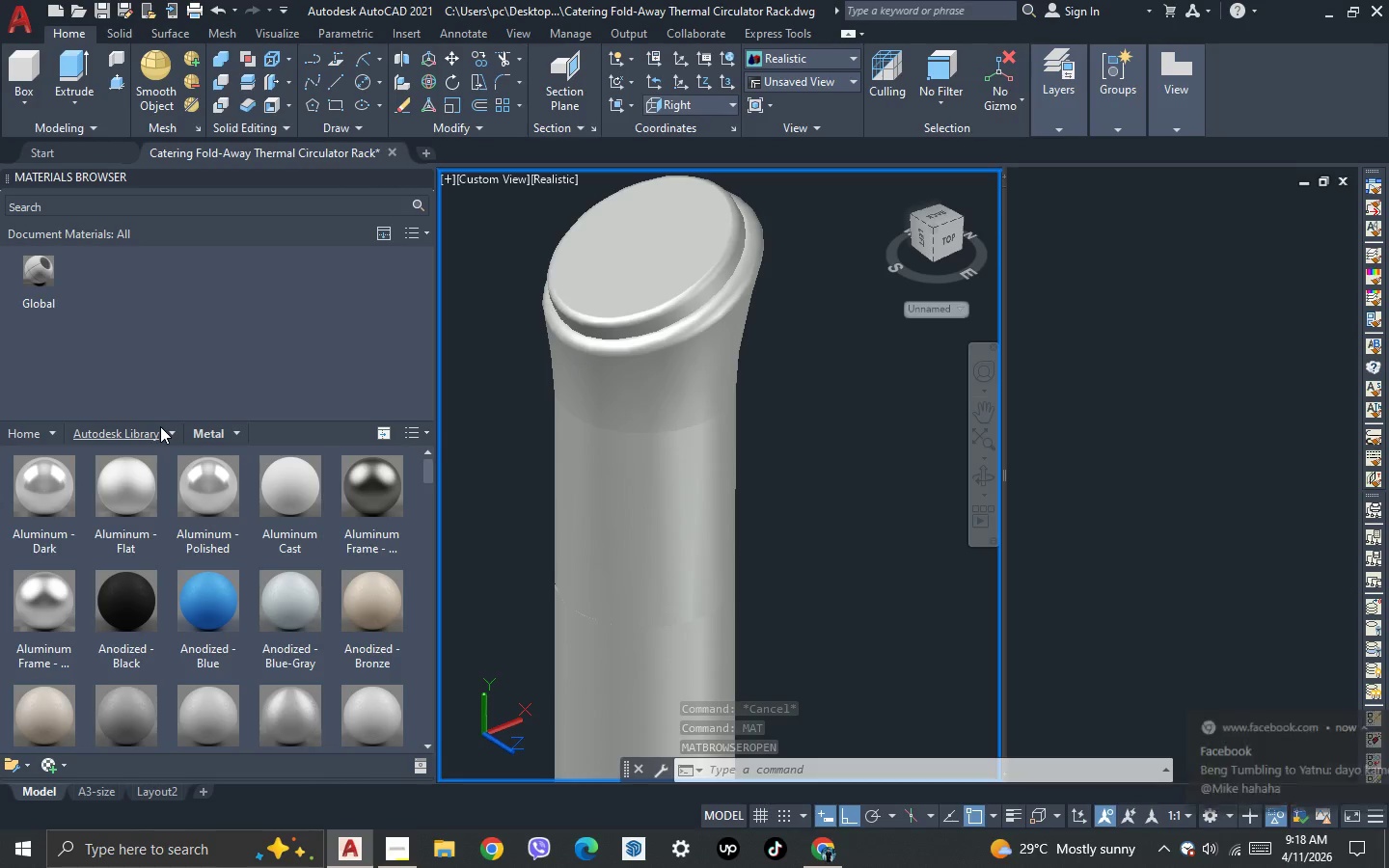 
wait(12.09)
 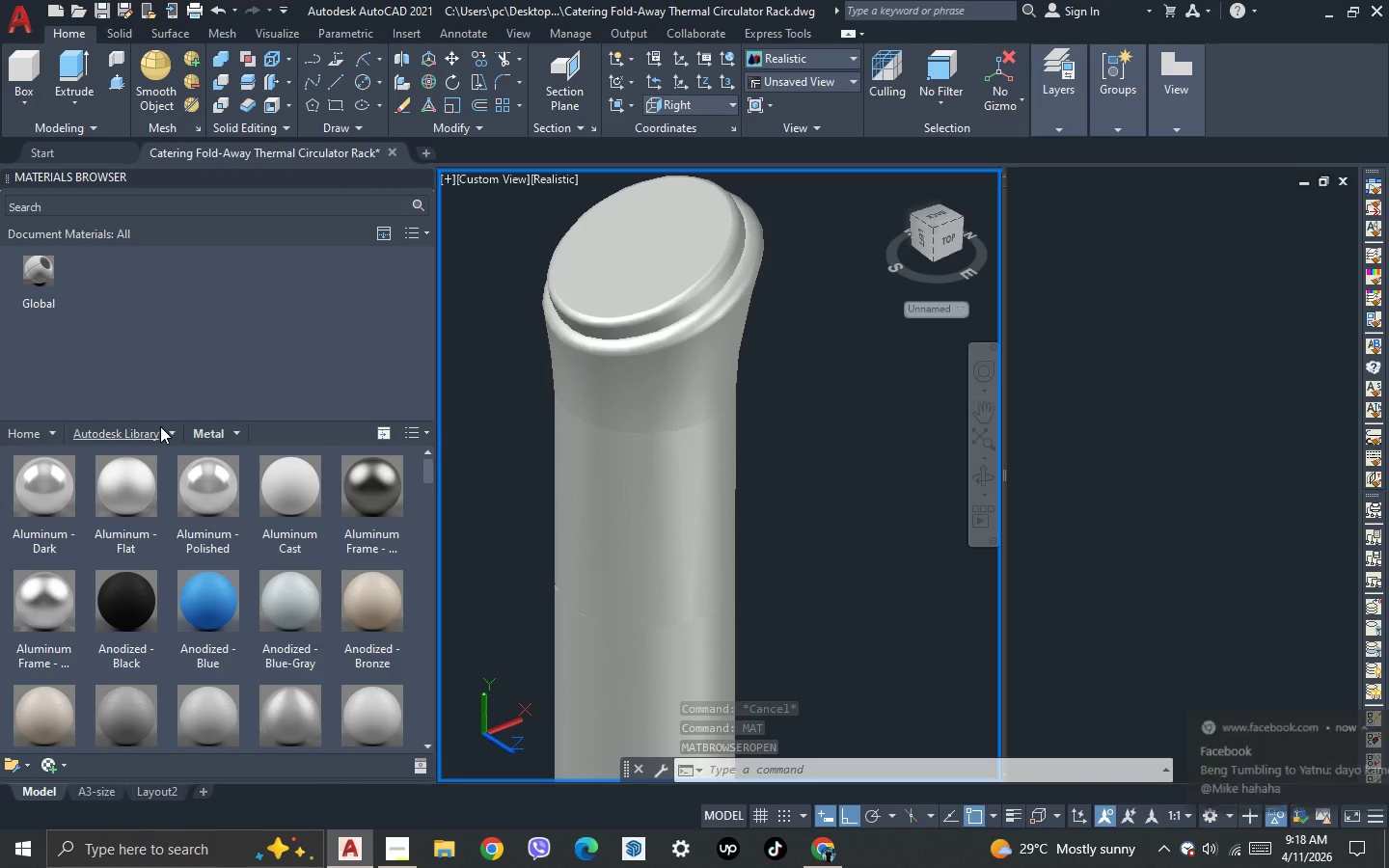 
left_click([361, 543])
 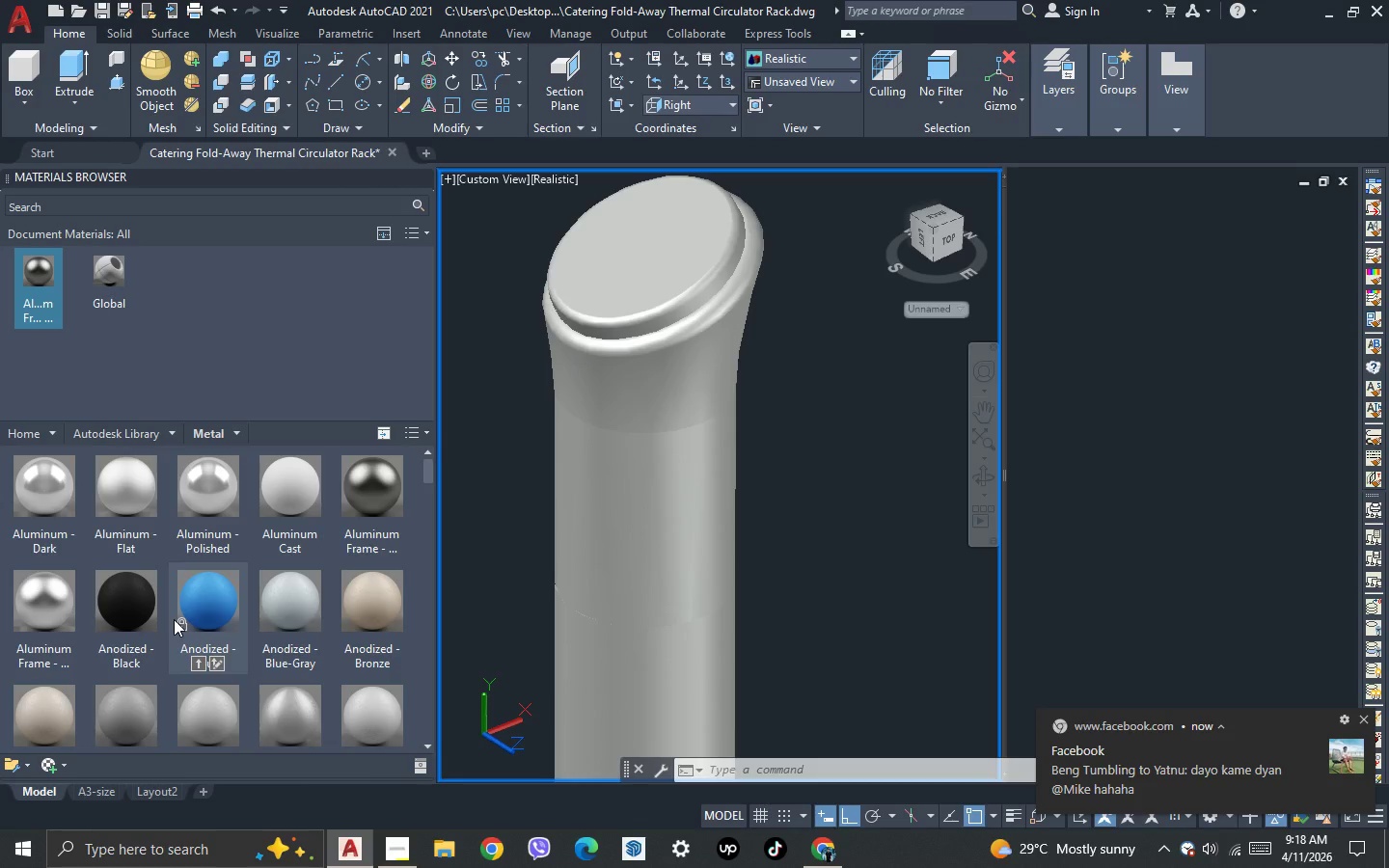 
wait(13.78)
 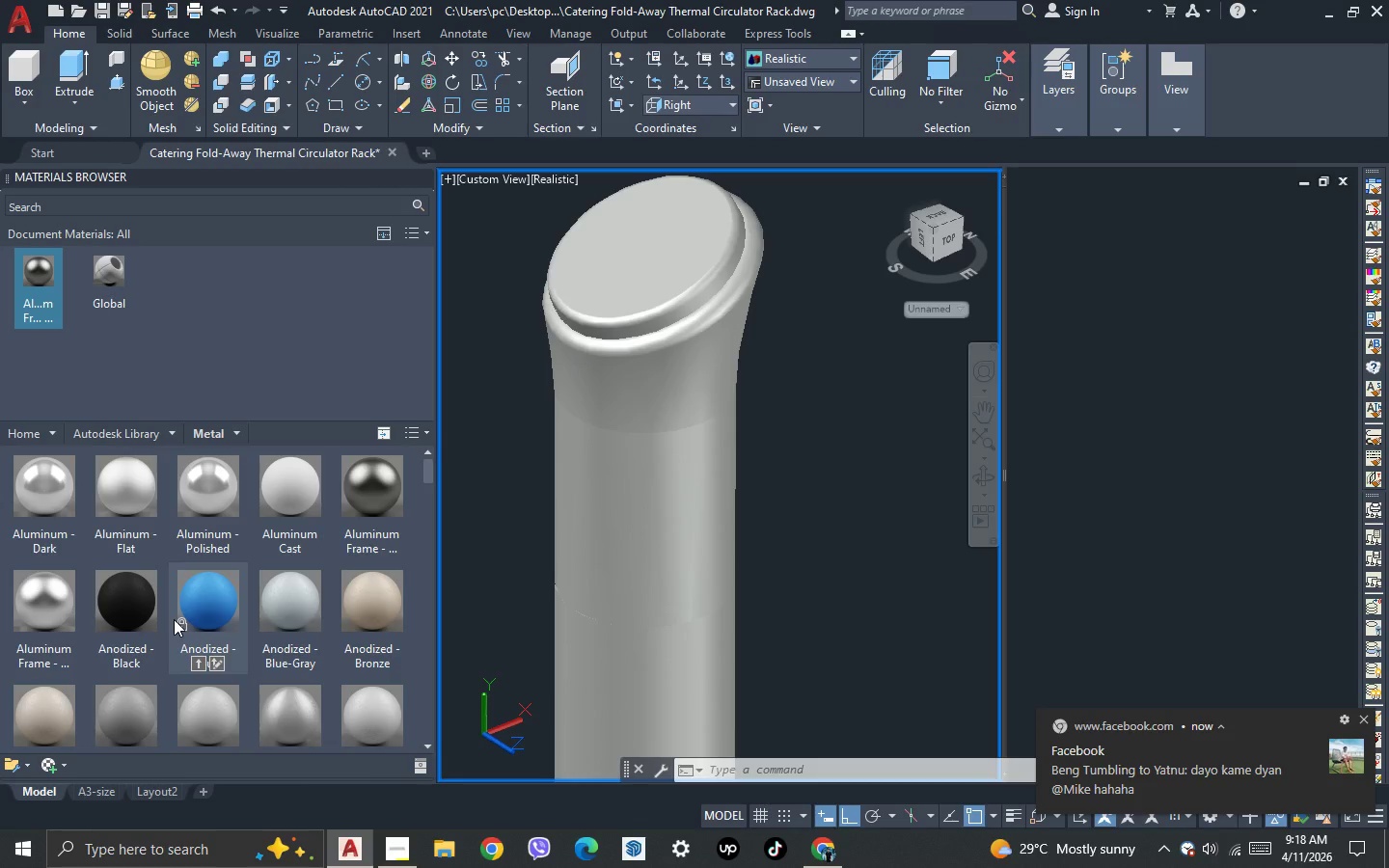 
left_click([595, 386])
 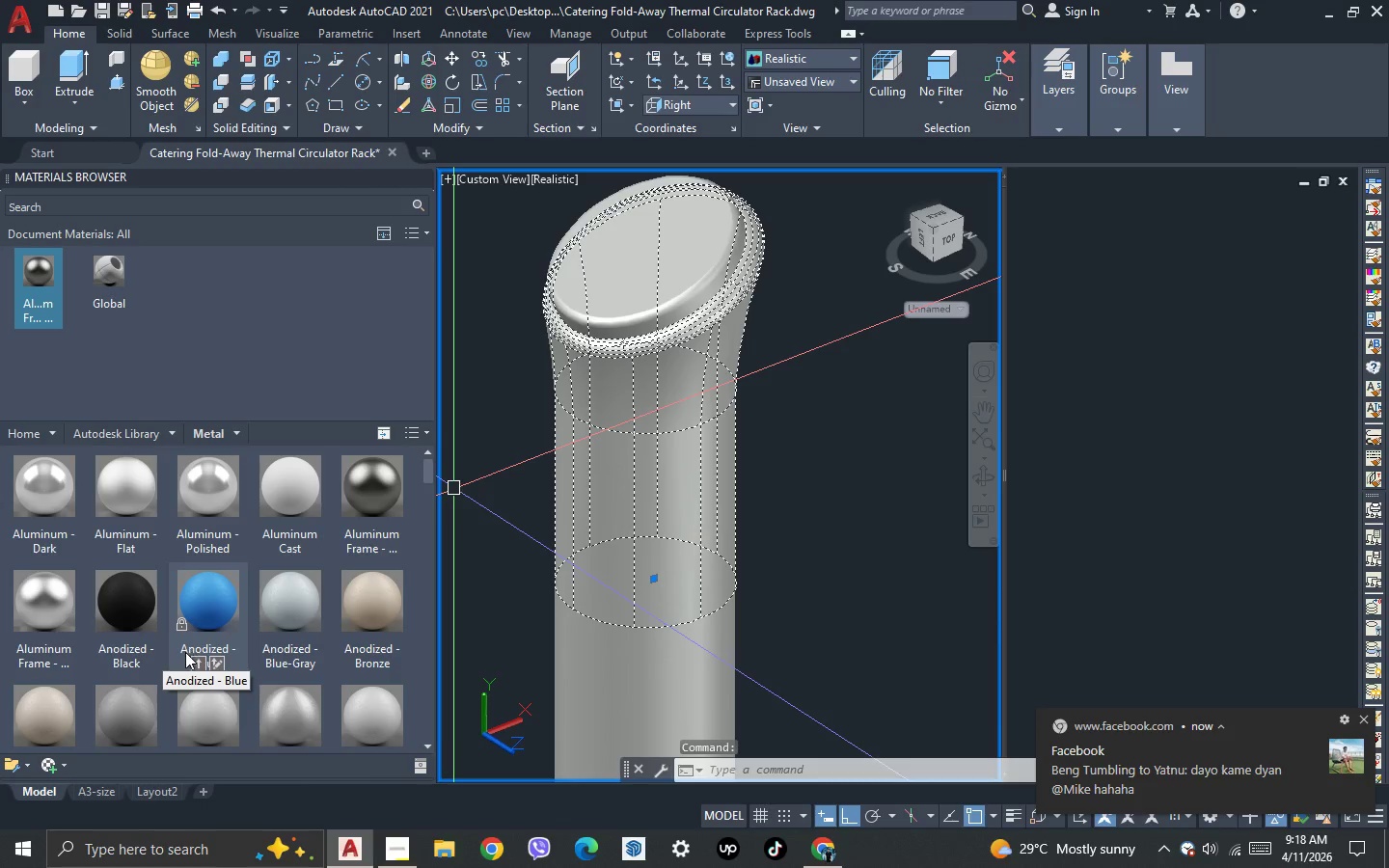 
left_click([200, 660])
 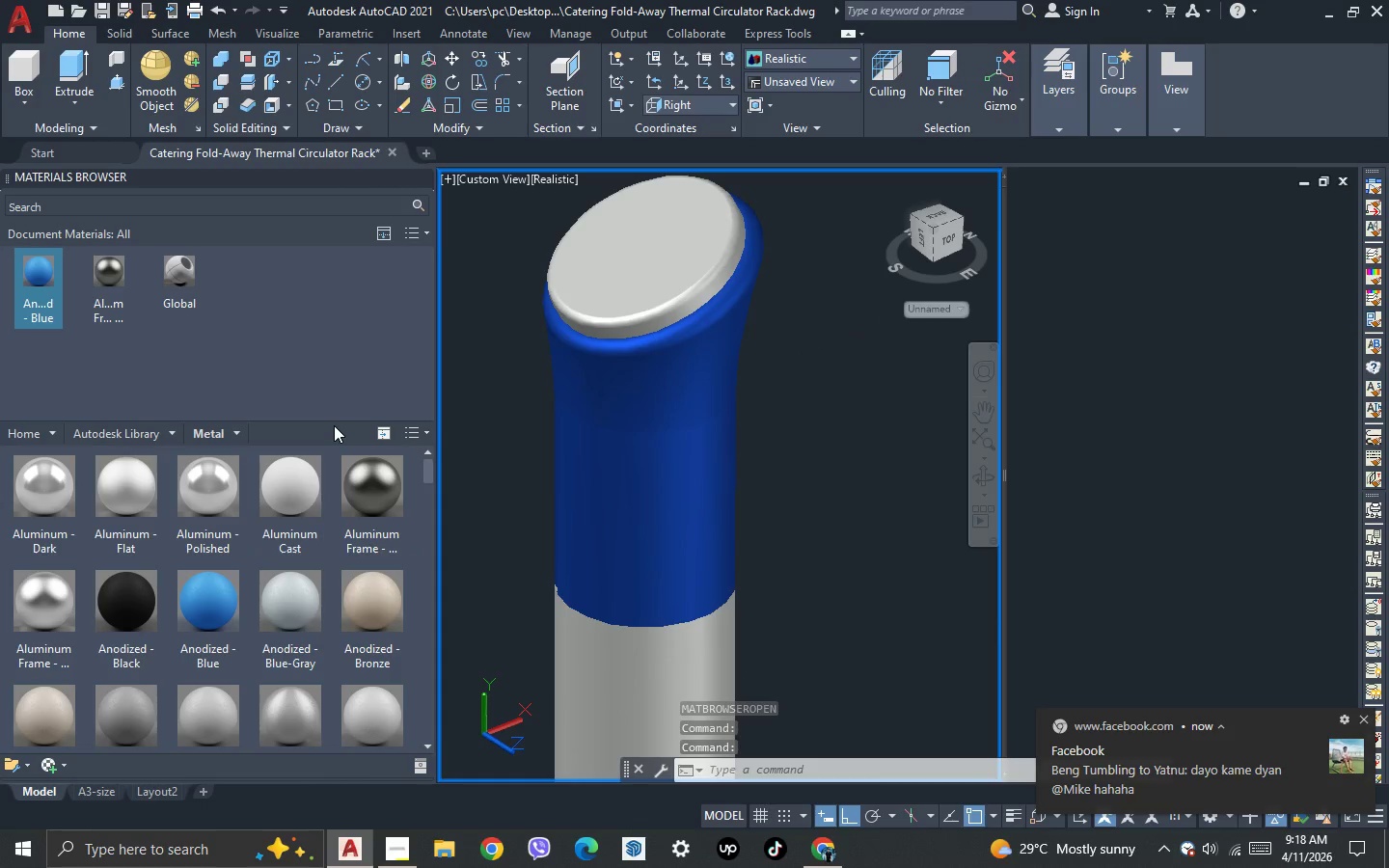 
wait(5.38)
 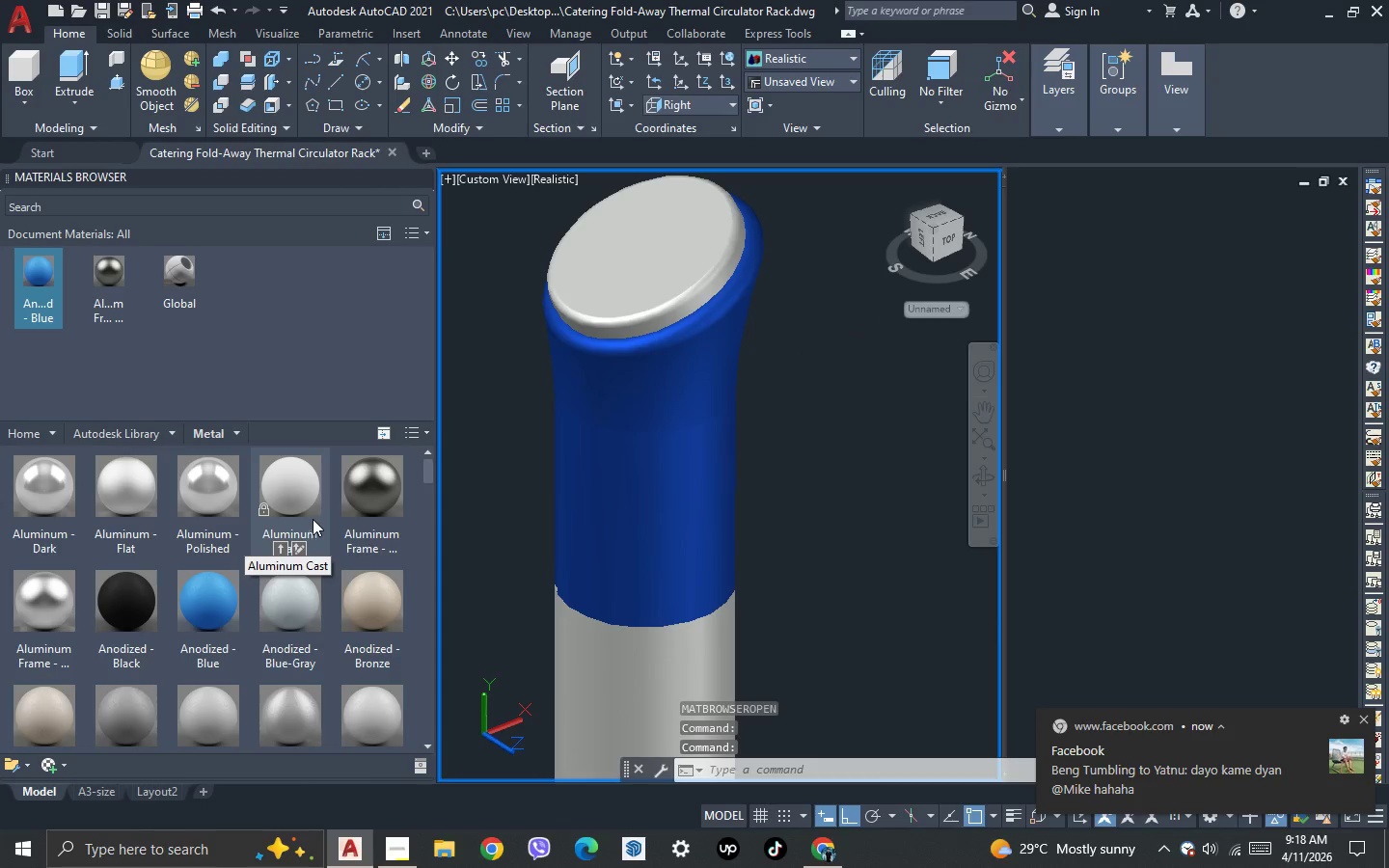 
left_click([623, 298])
 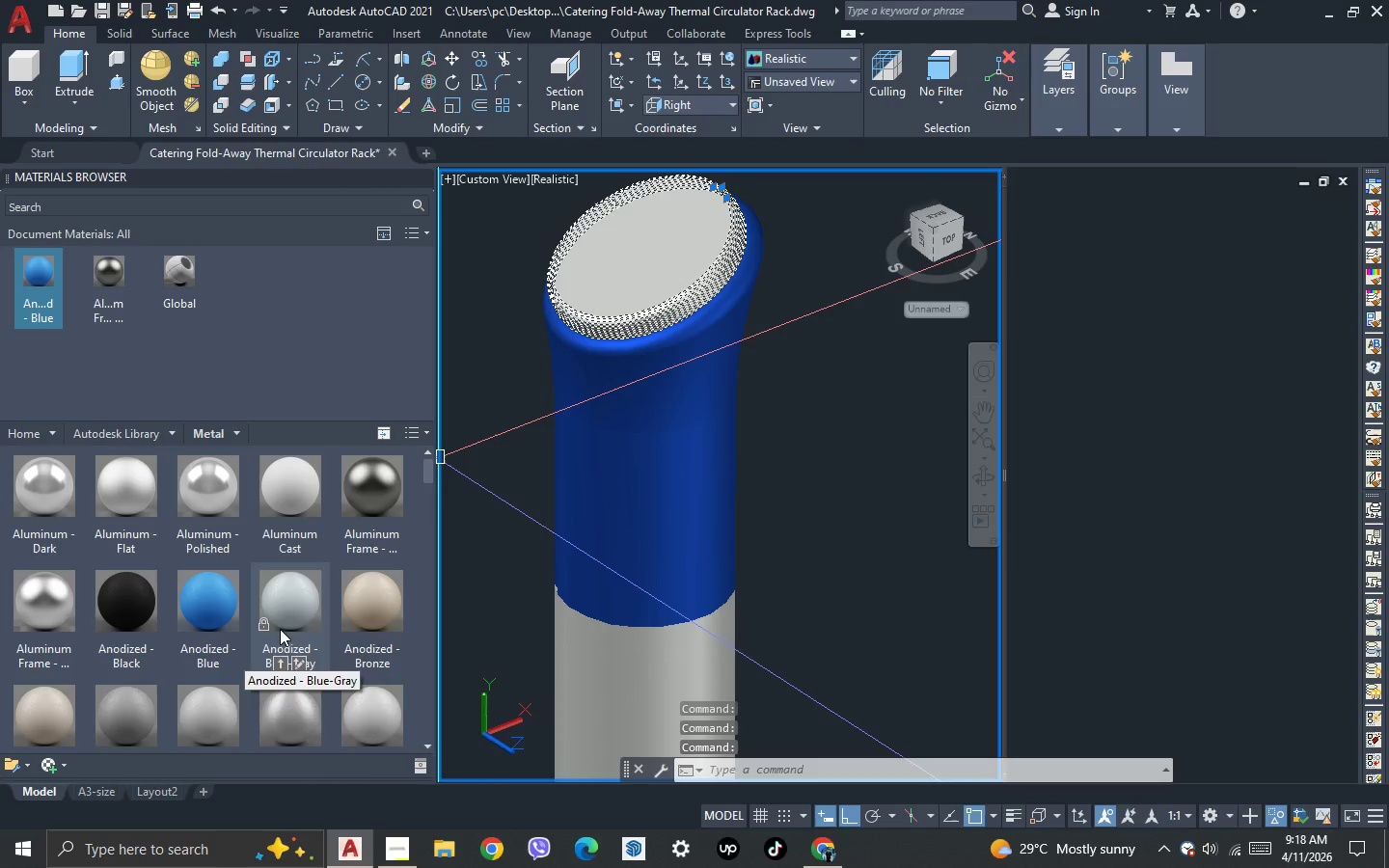 
left_click([281, 663])
 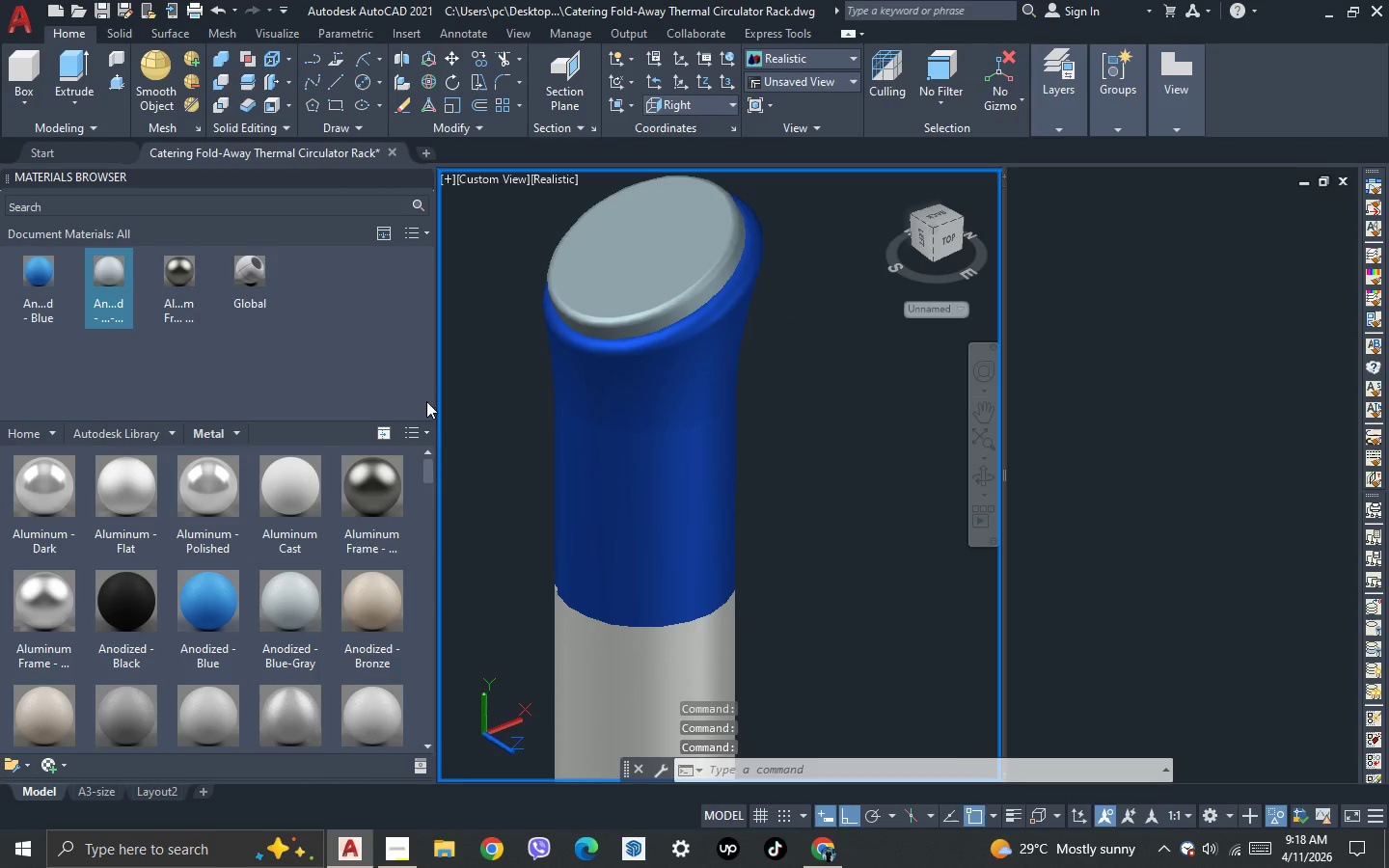 
key(Escape)
 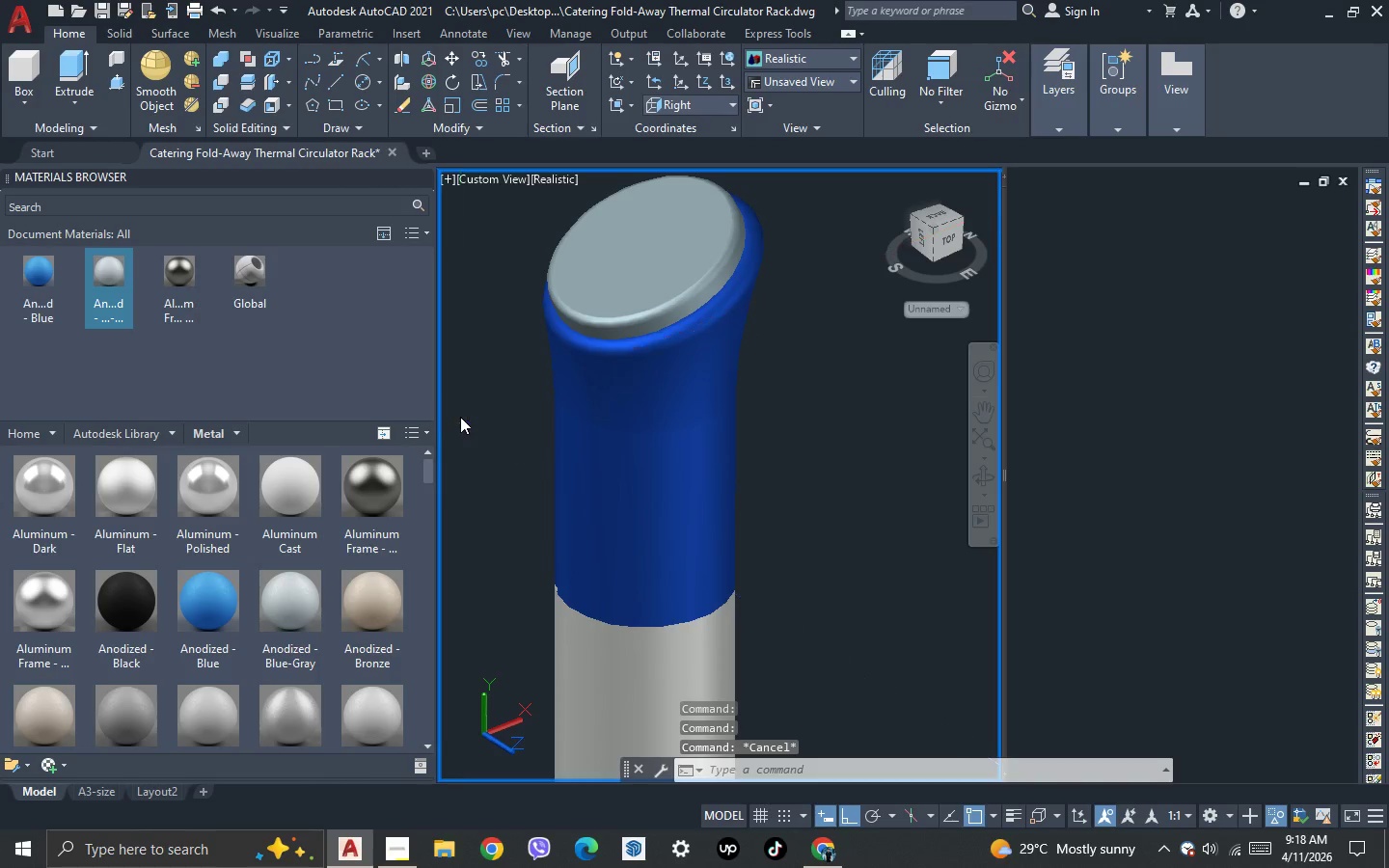 
left_click([460, 417])
 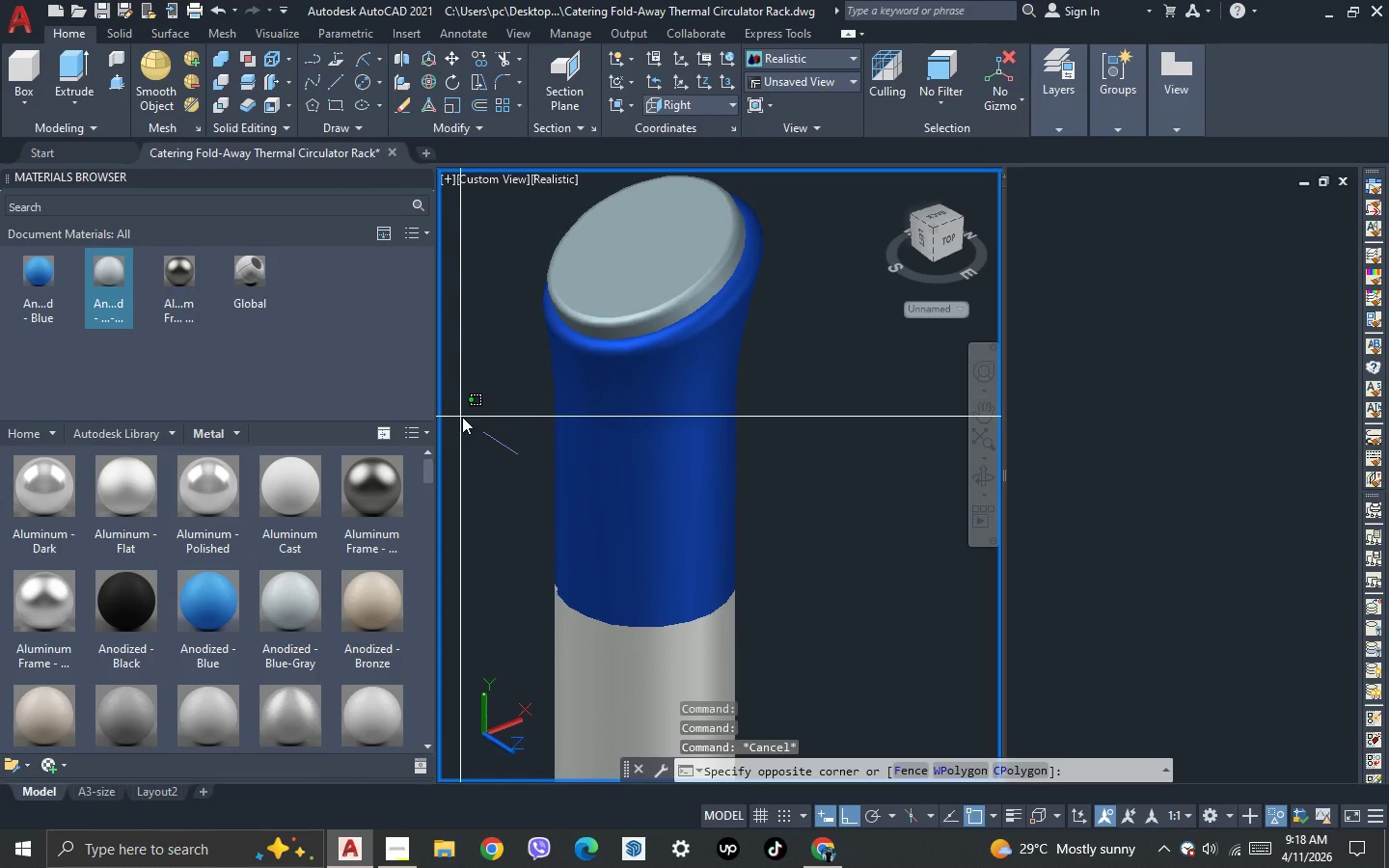 
key(Escape)
 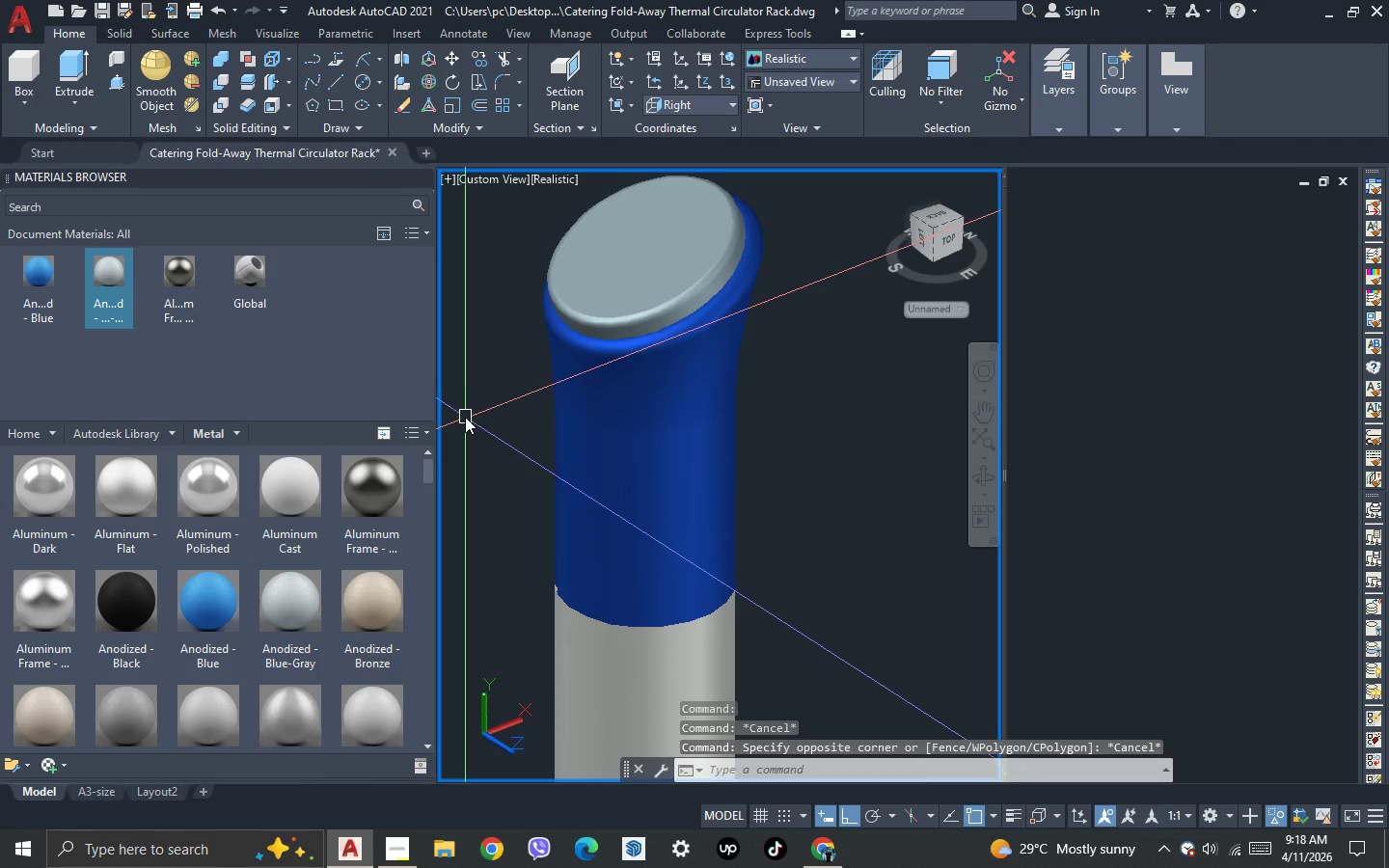 
key(Escape)
 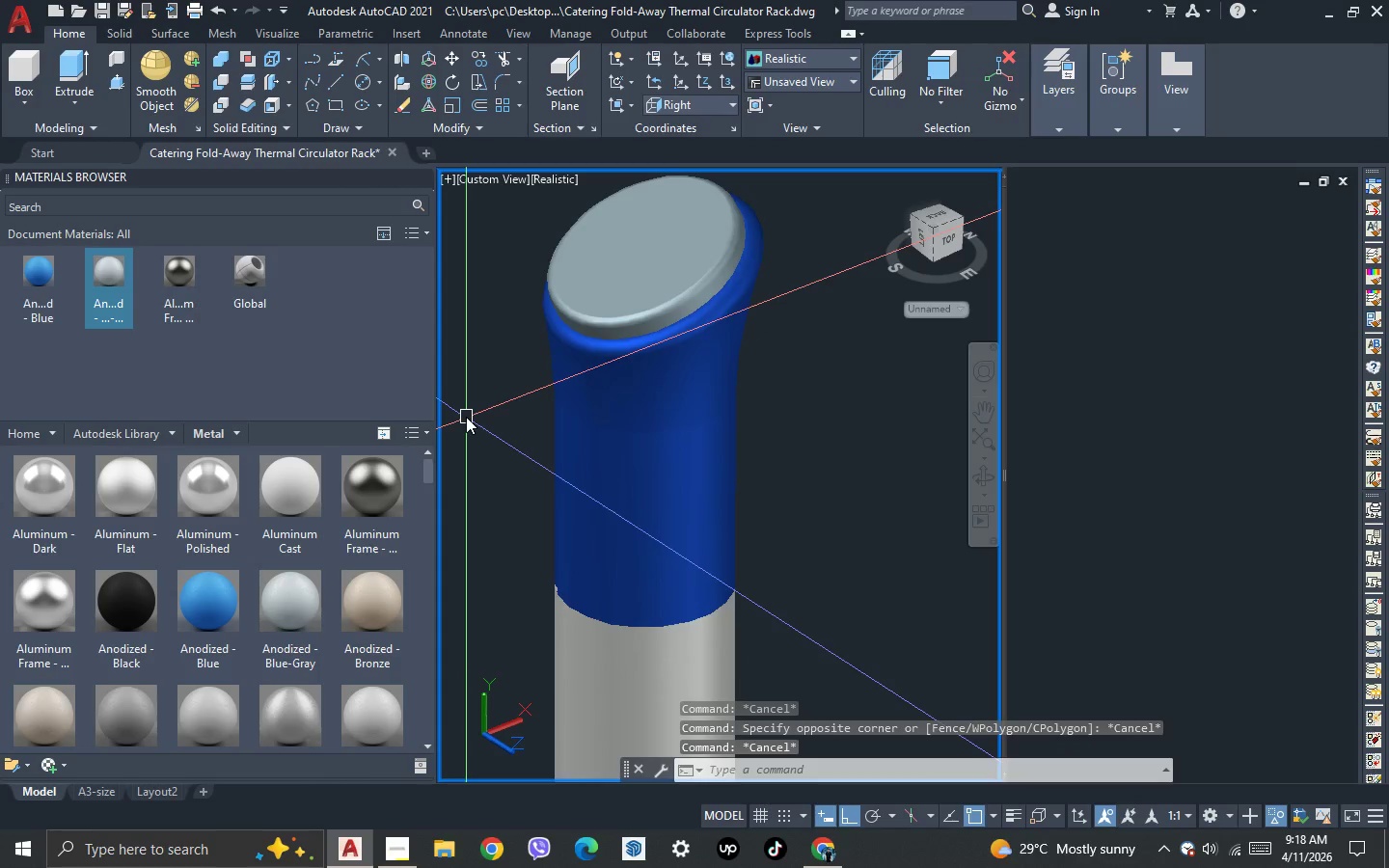 
left_click([563, 509])
 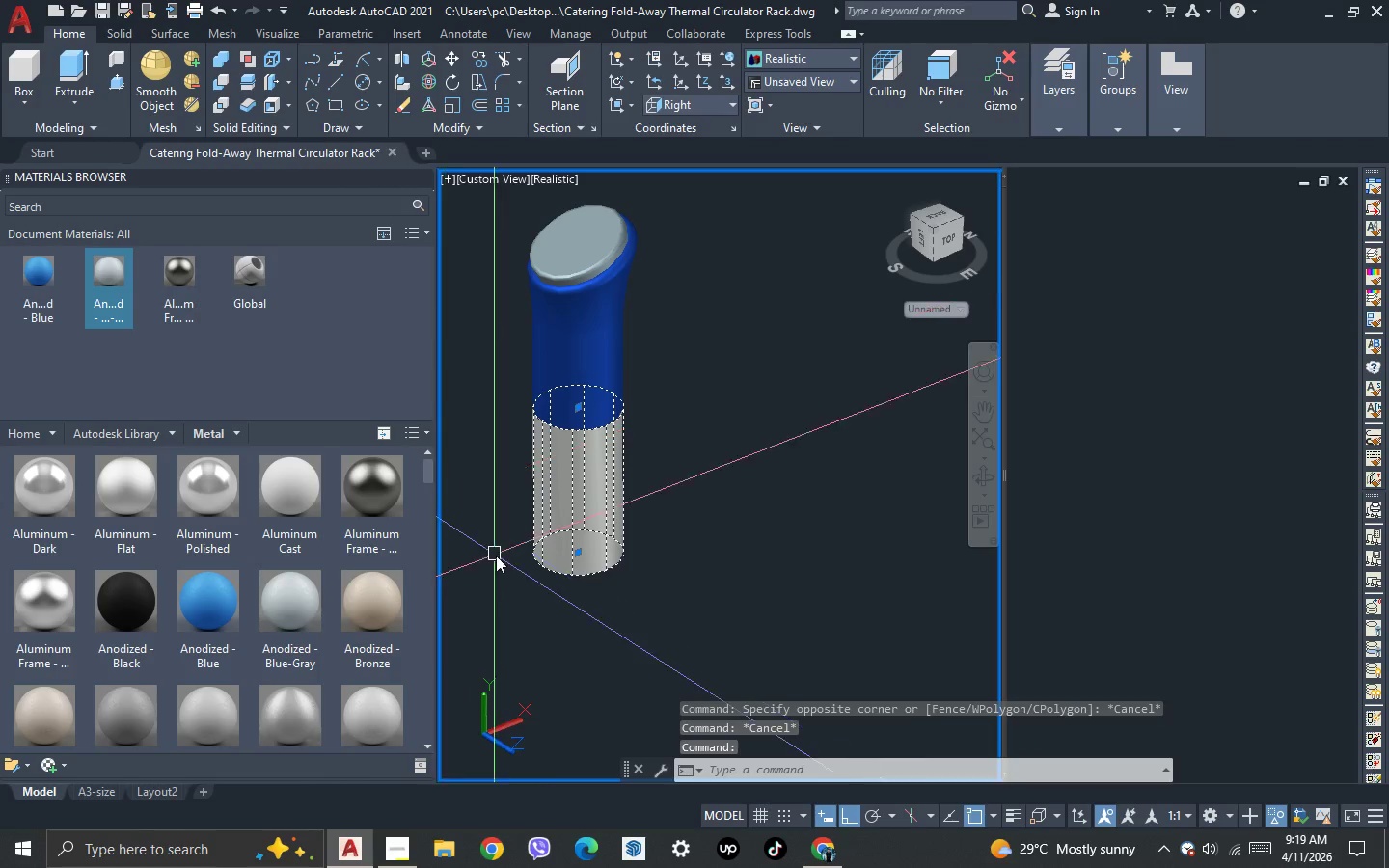 
scroll: coordinate [477, 492], scroll_direction: down, amount: 1.0
 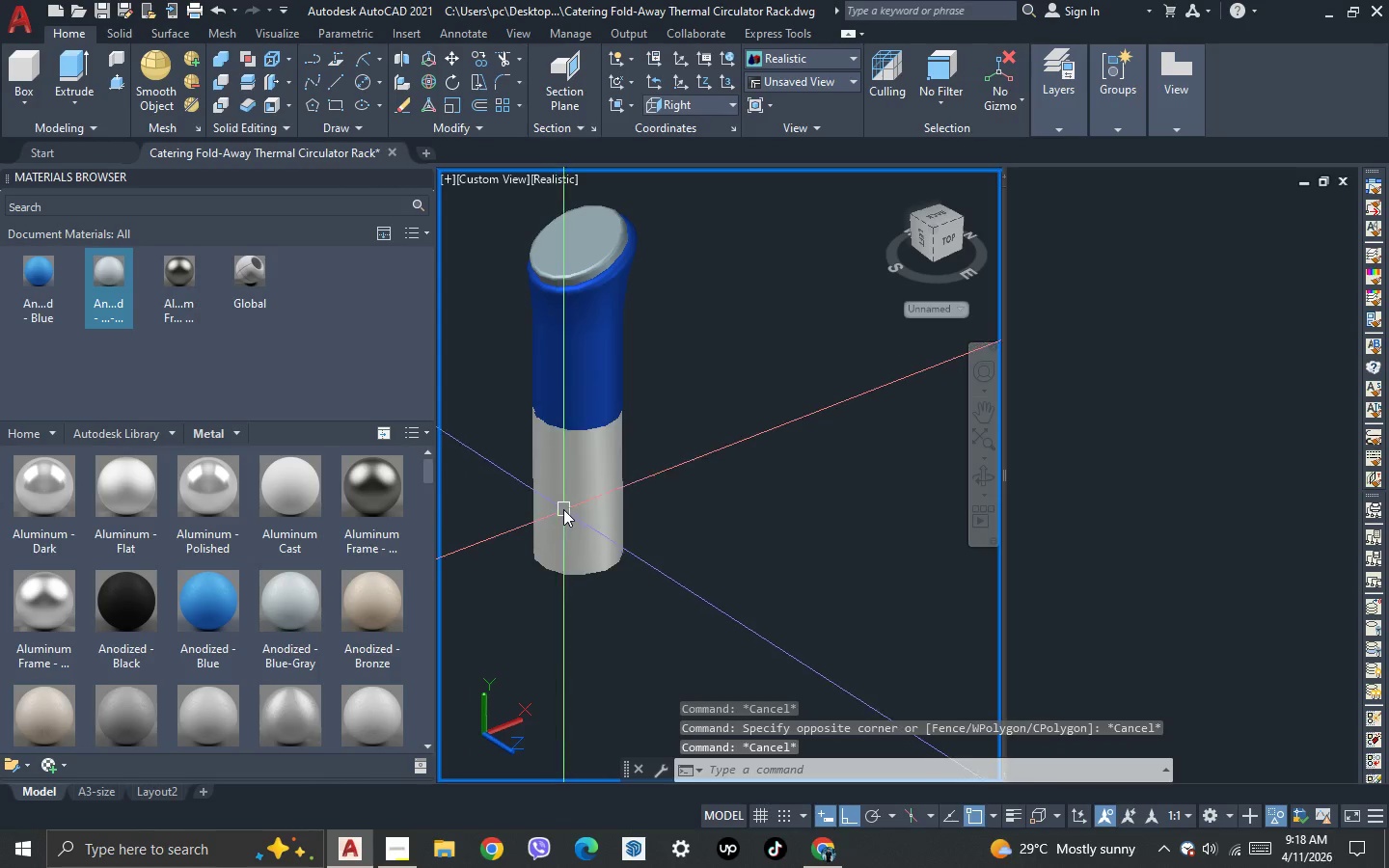 
key(Escape)
 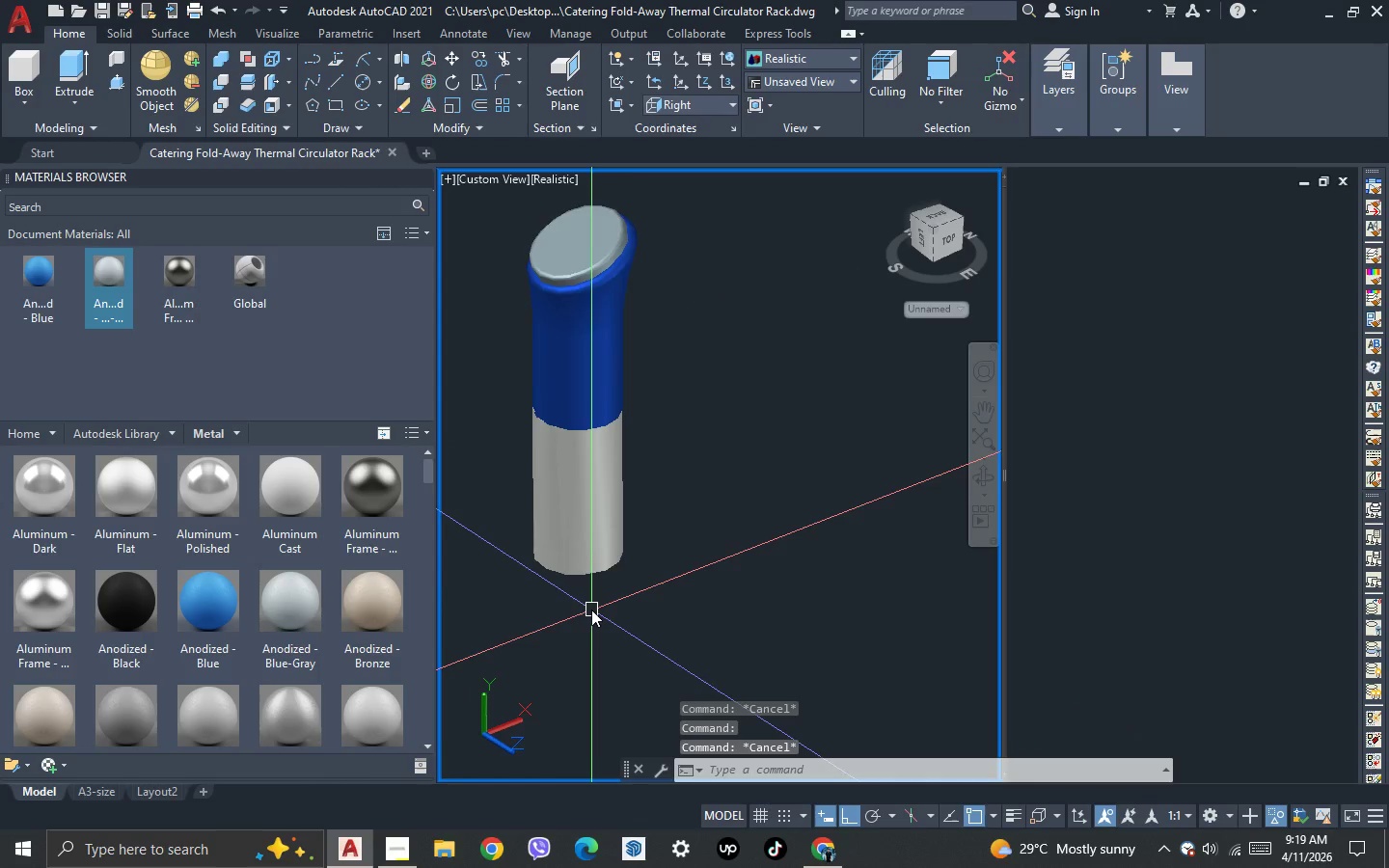 
scroll: coordinate [591, 610], scroll_direction: up, amount: 2.0
 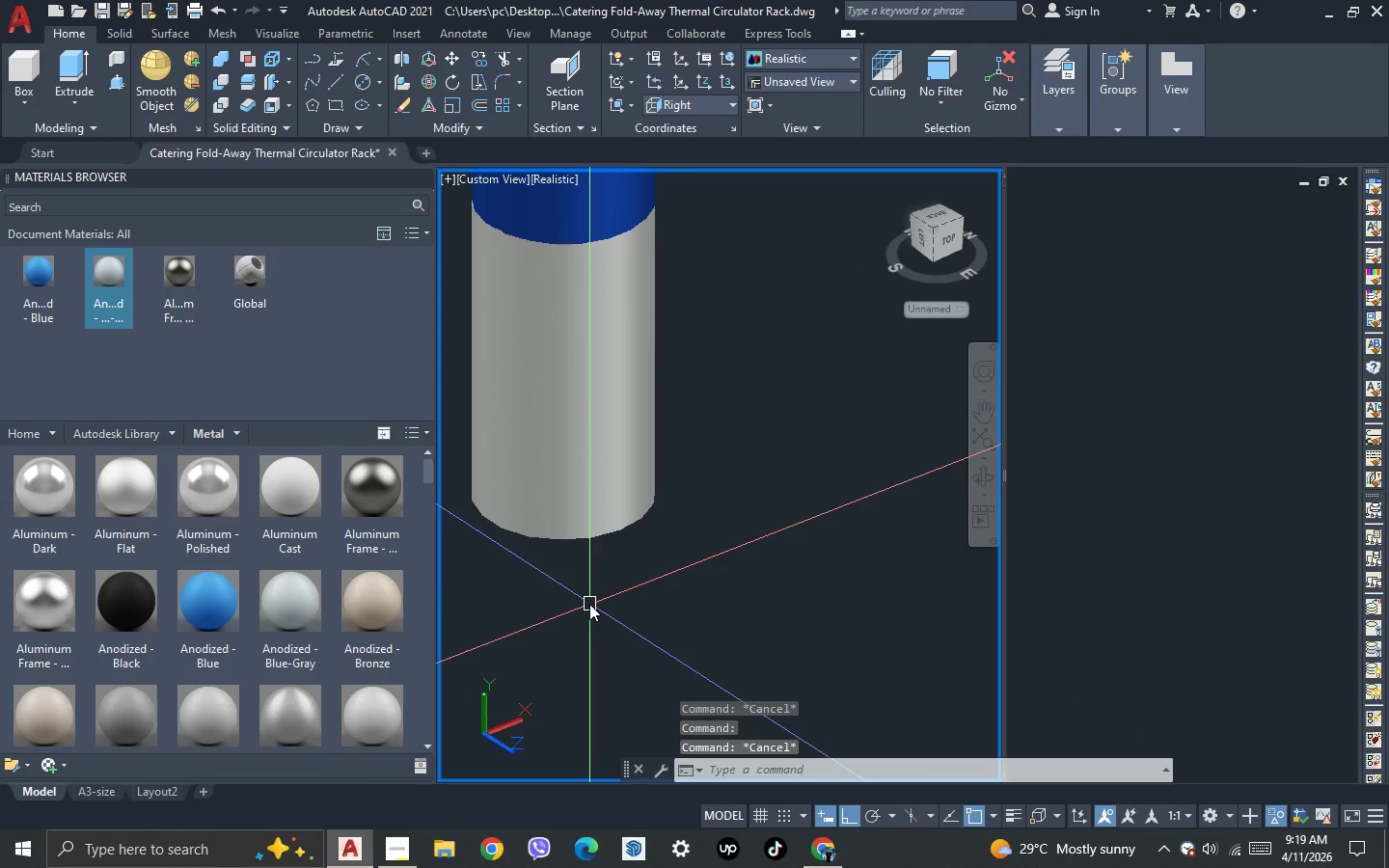 
key(F)
 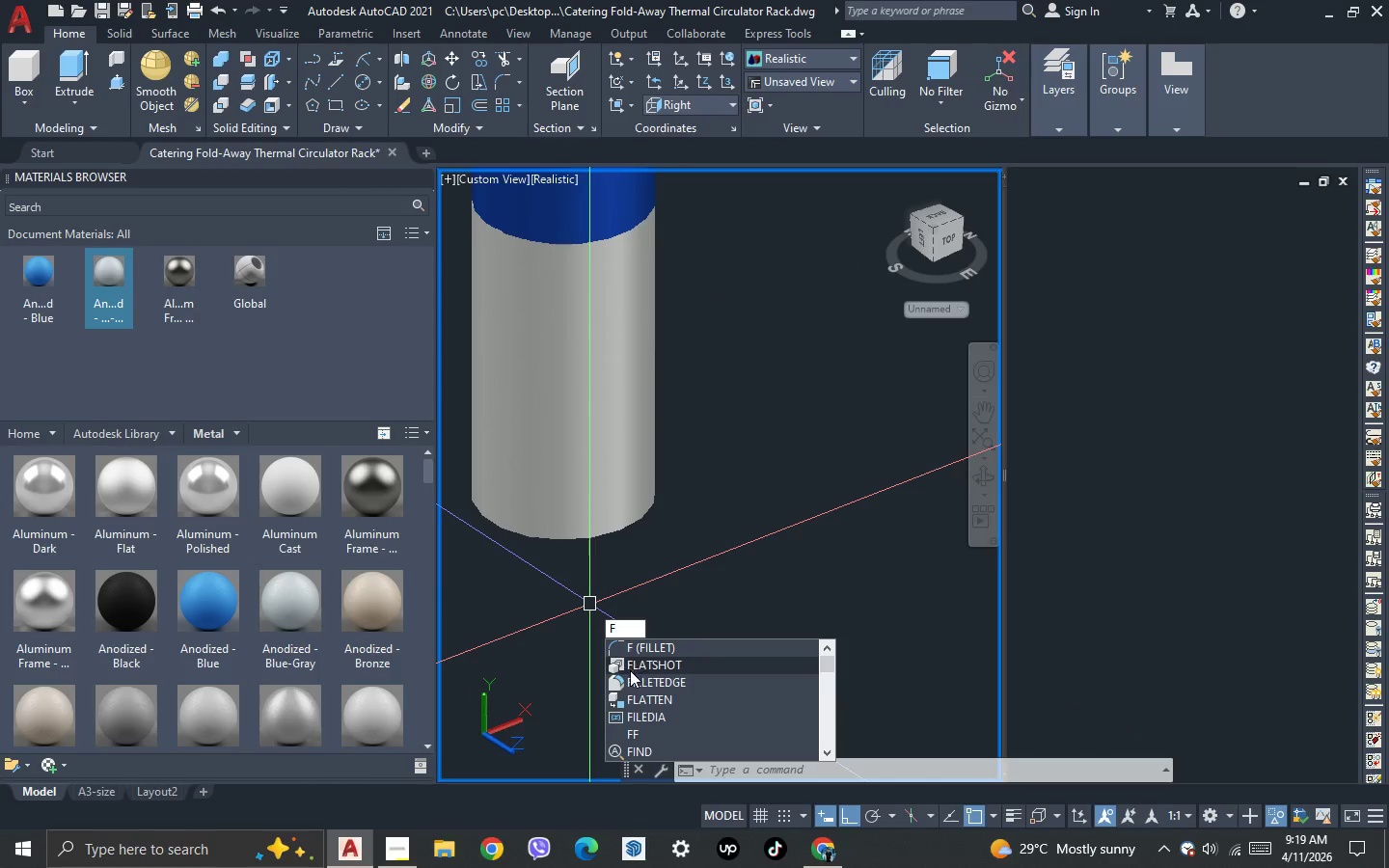 
left_click([630, 680])
 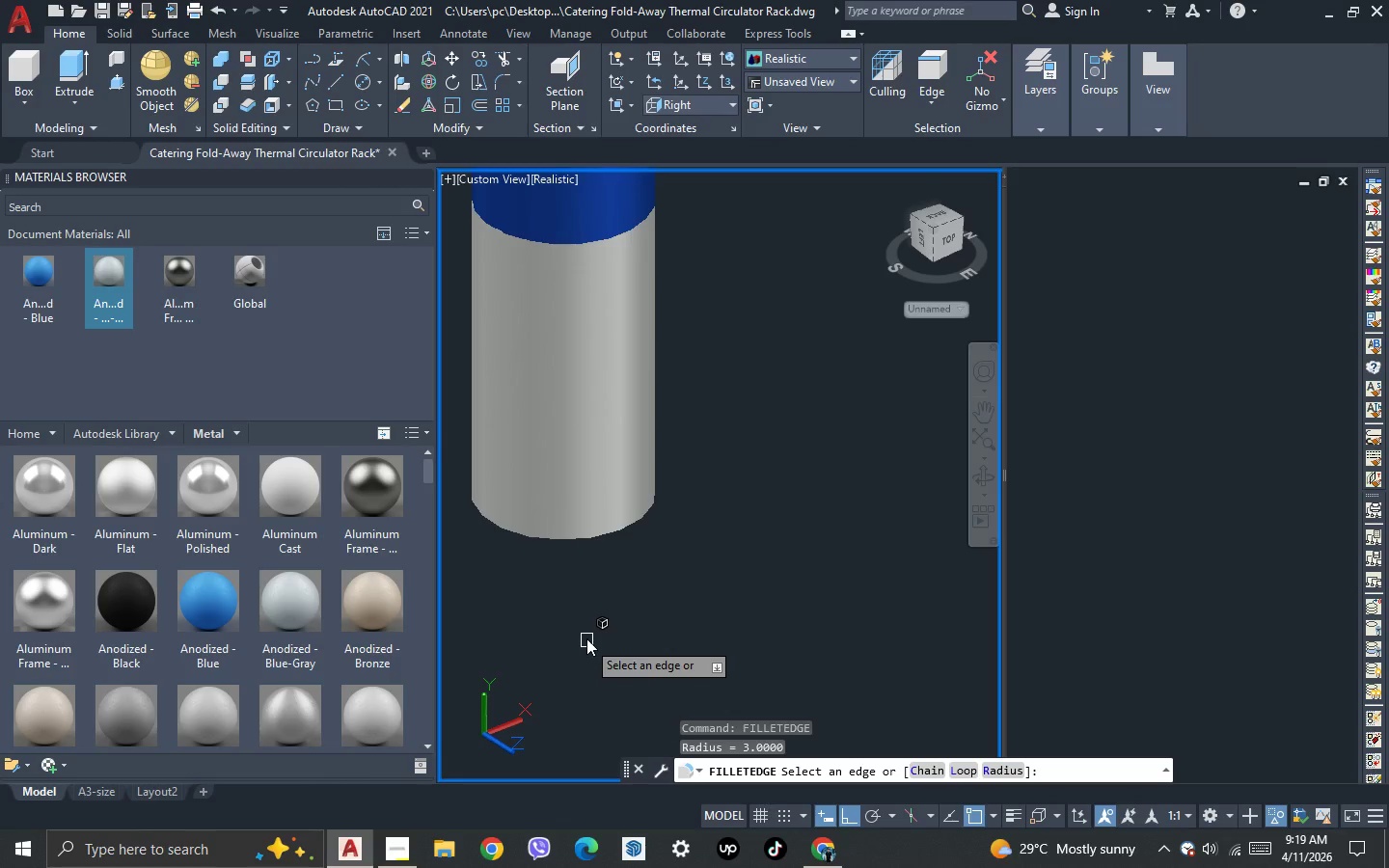 
key(R)
 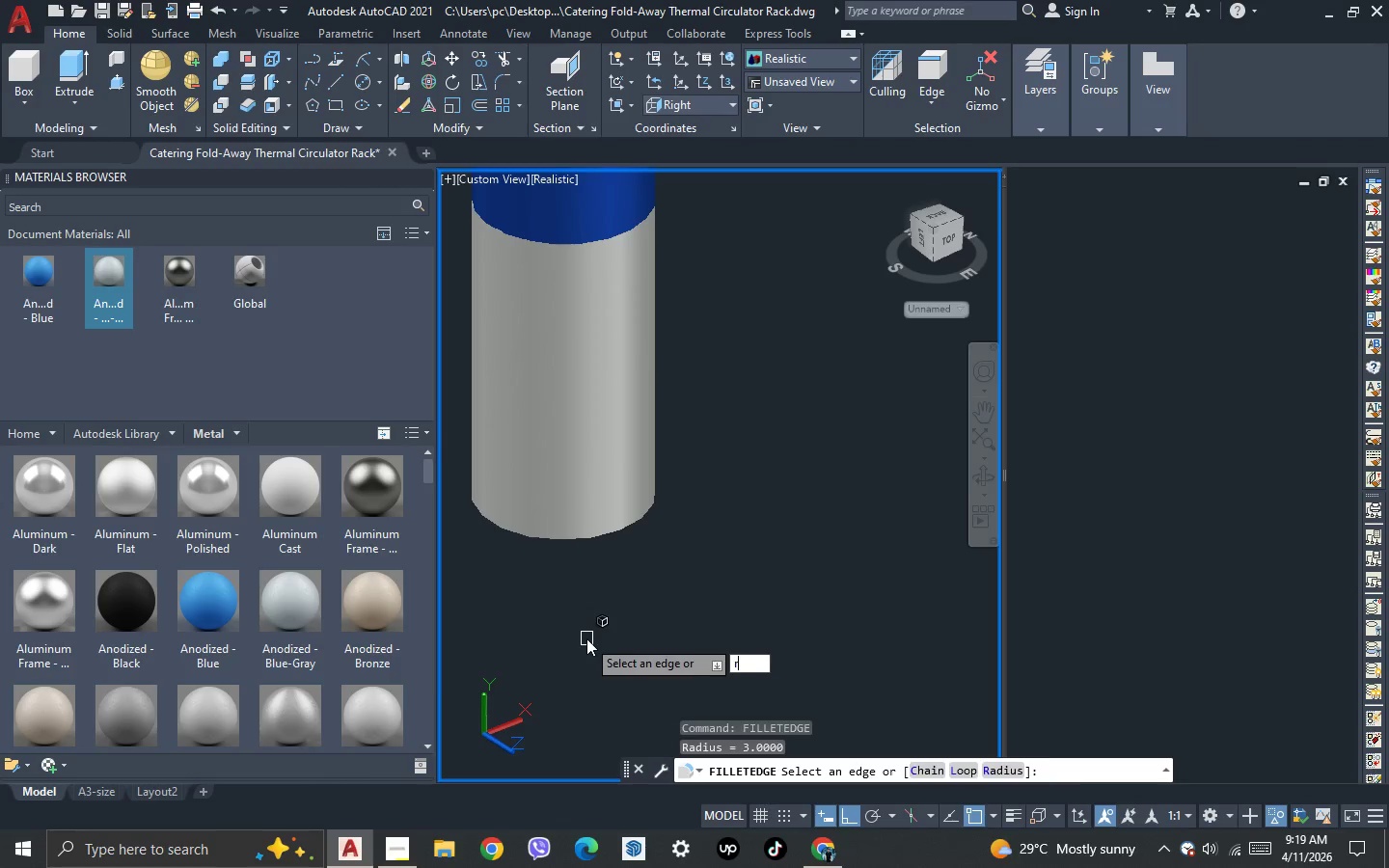 
key(Space)
 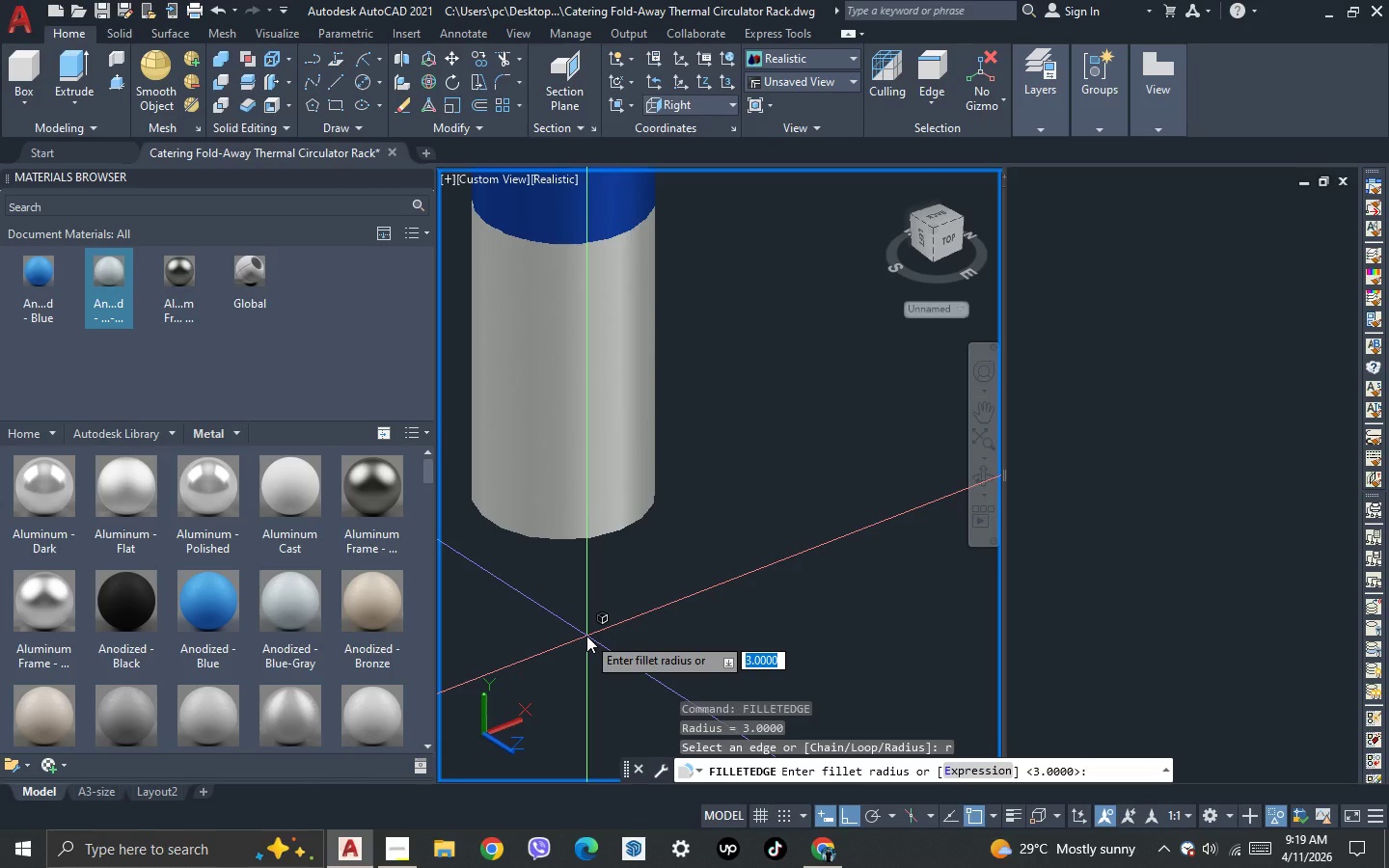 
key(5)
 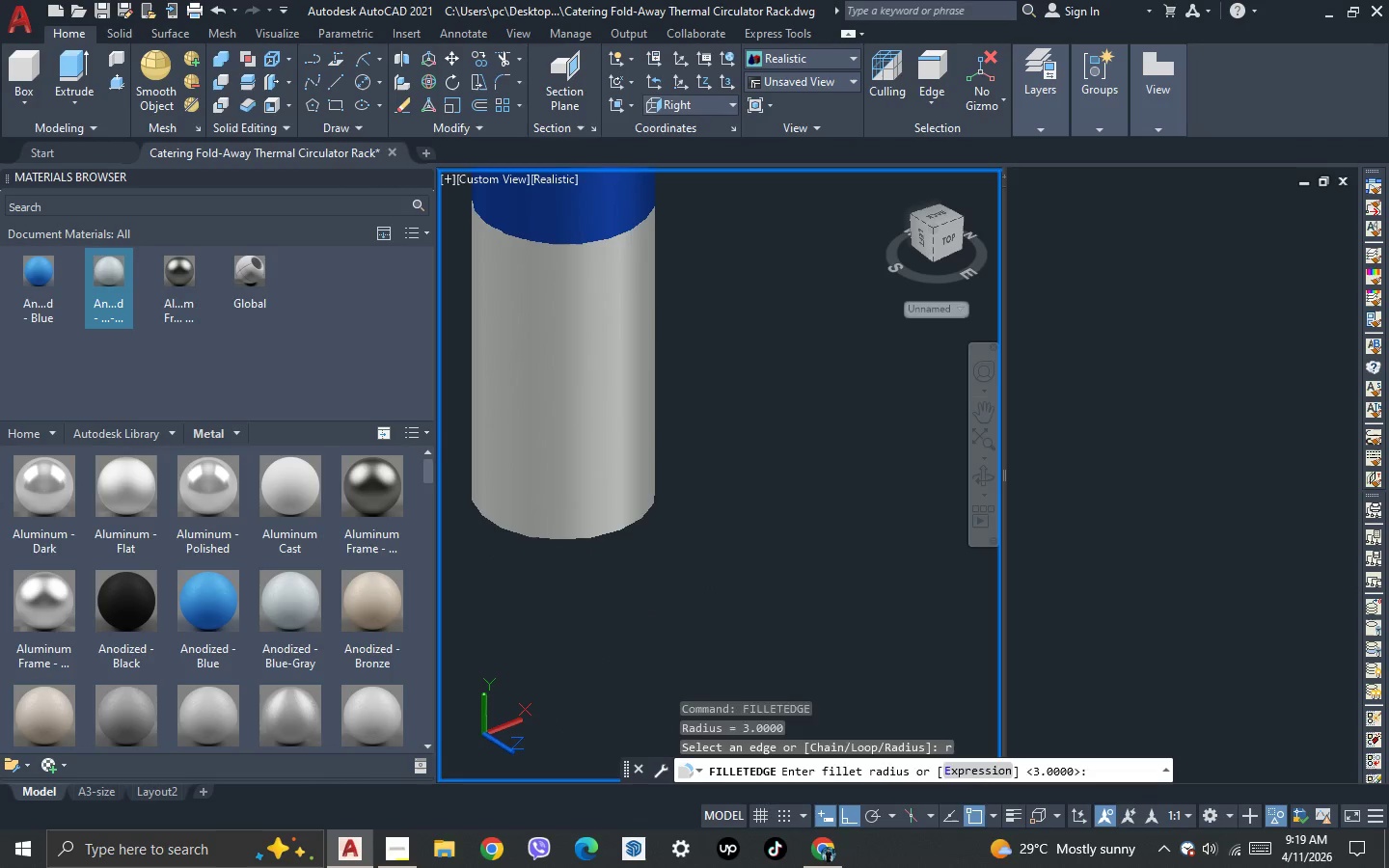 
key(Space)
 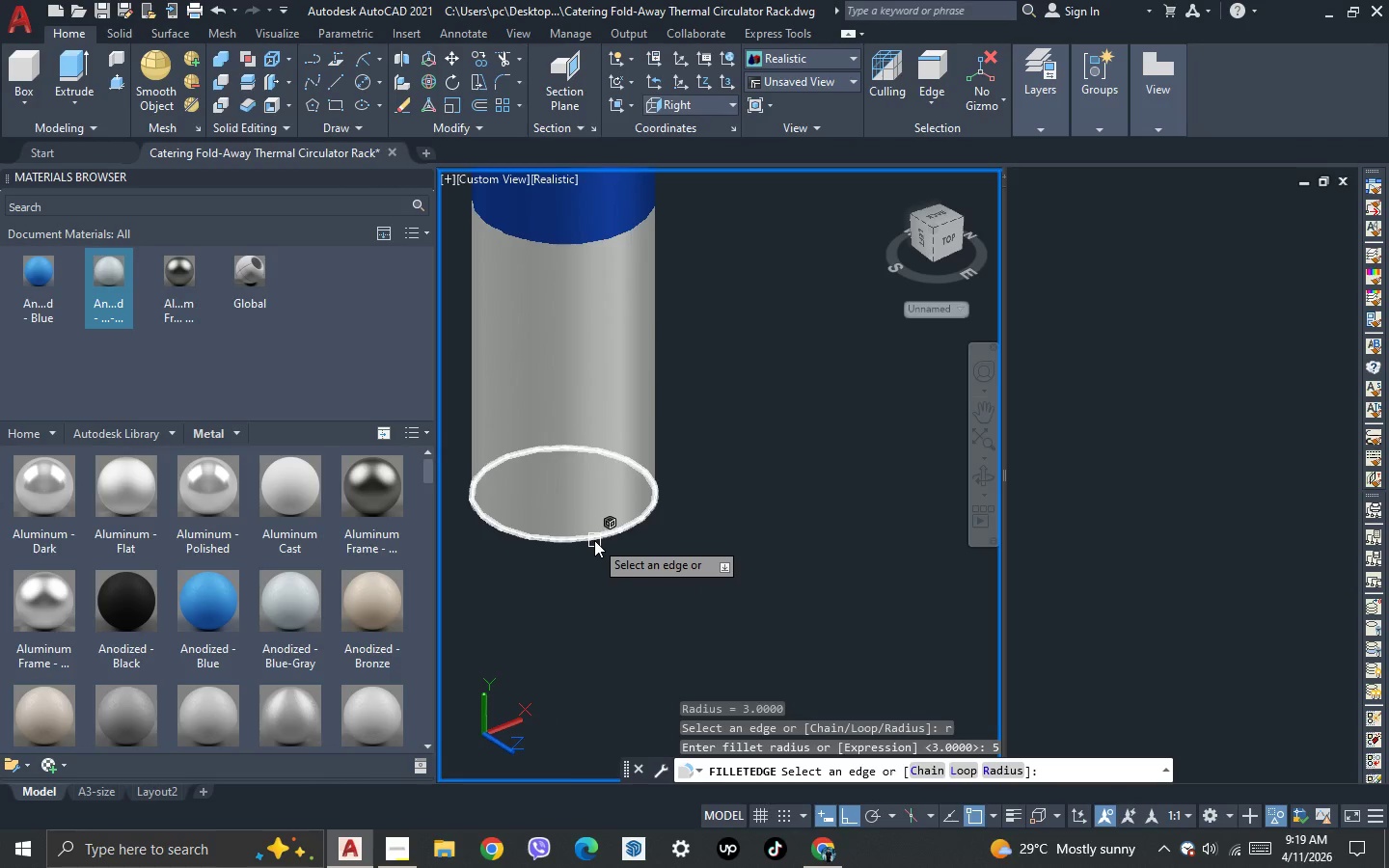 
left_click([594, 540])
 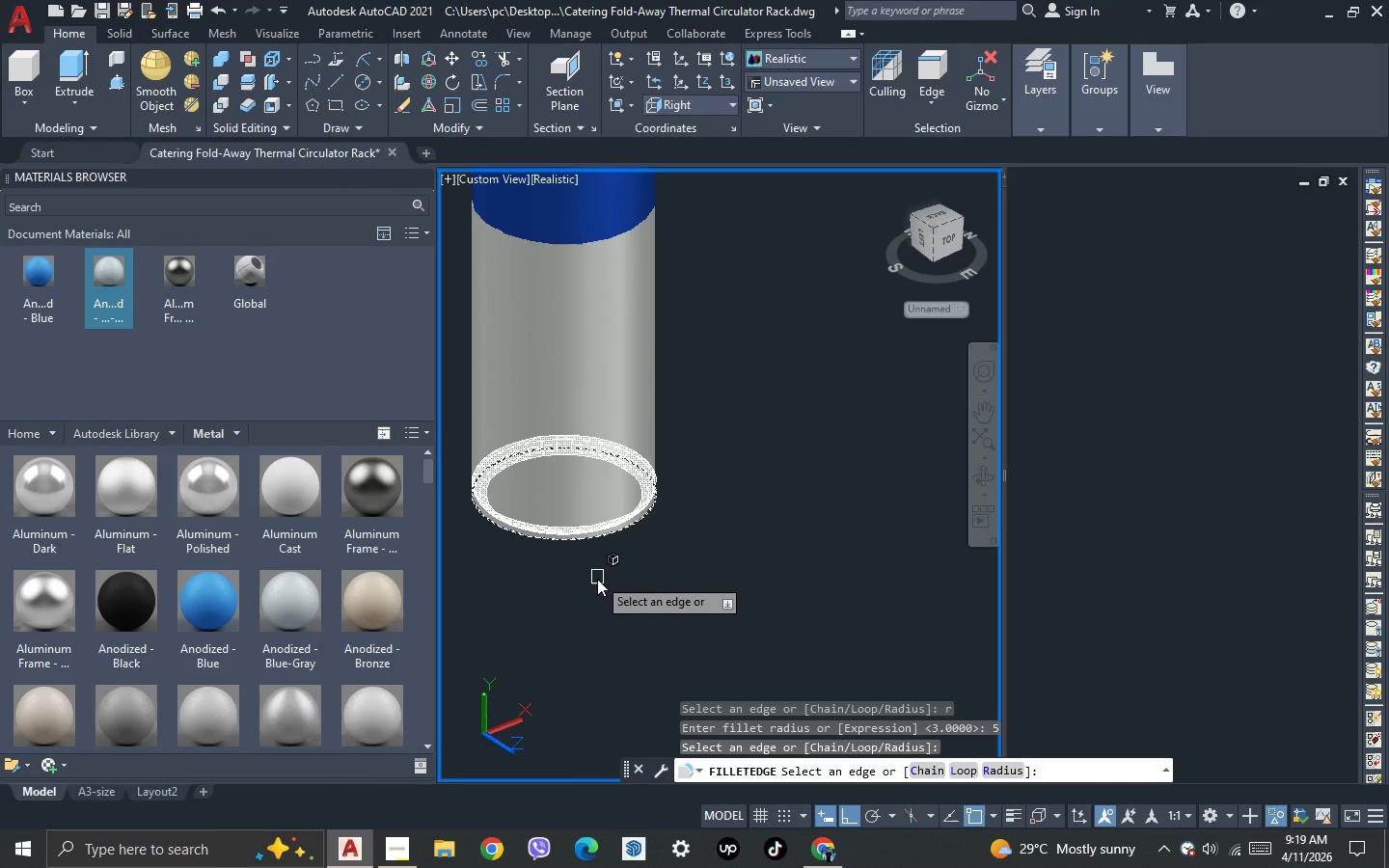 
key(Space)
 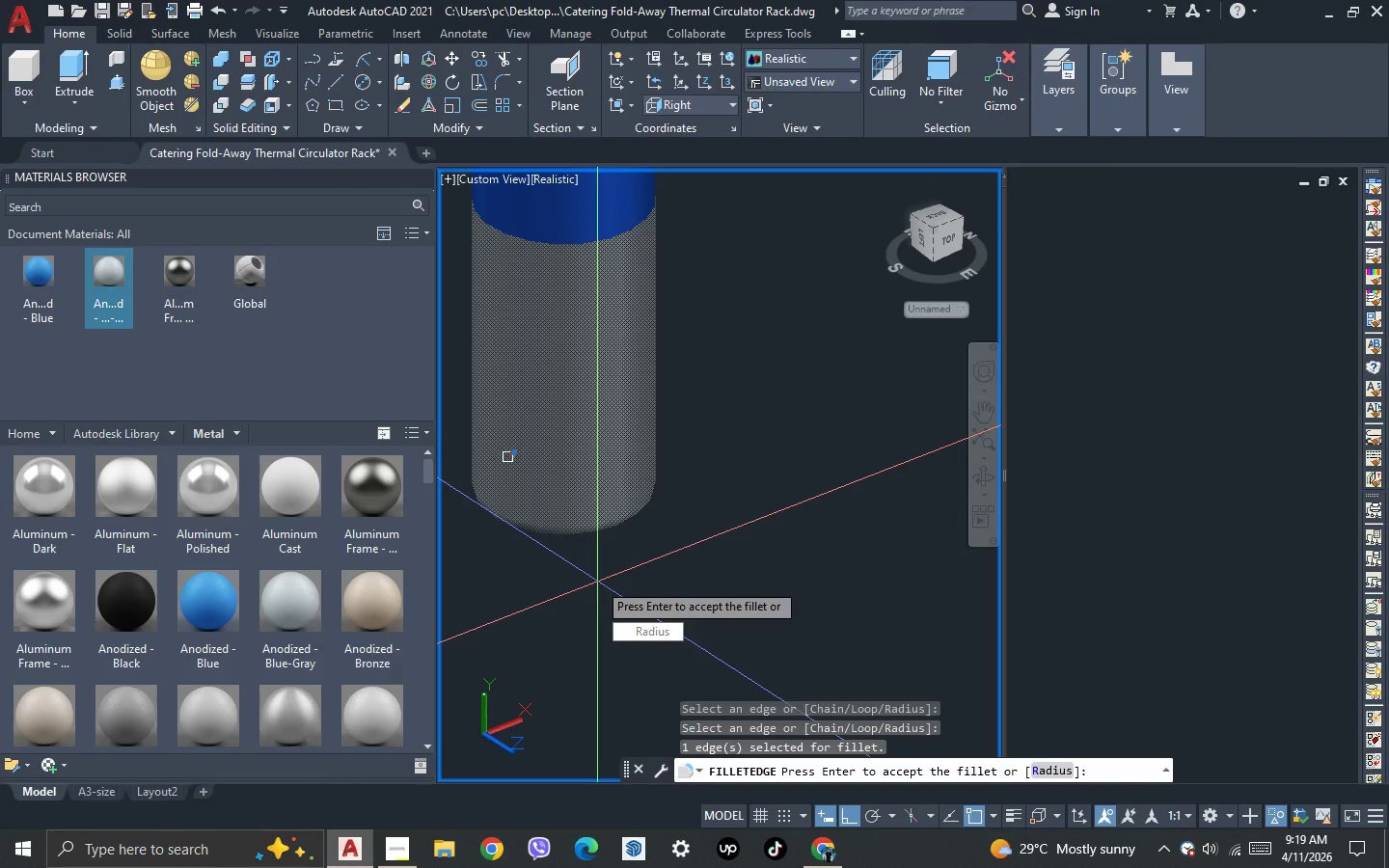 
key(Space)
 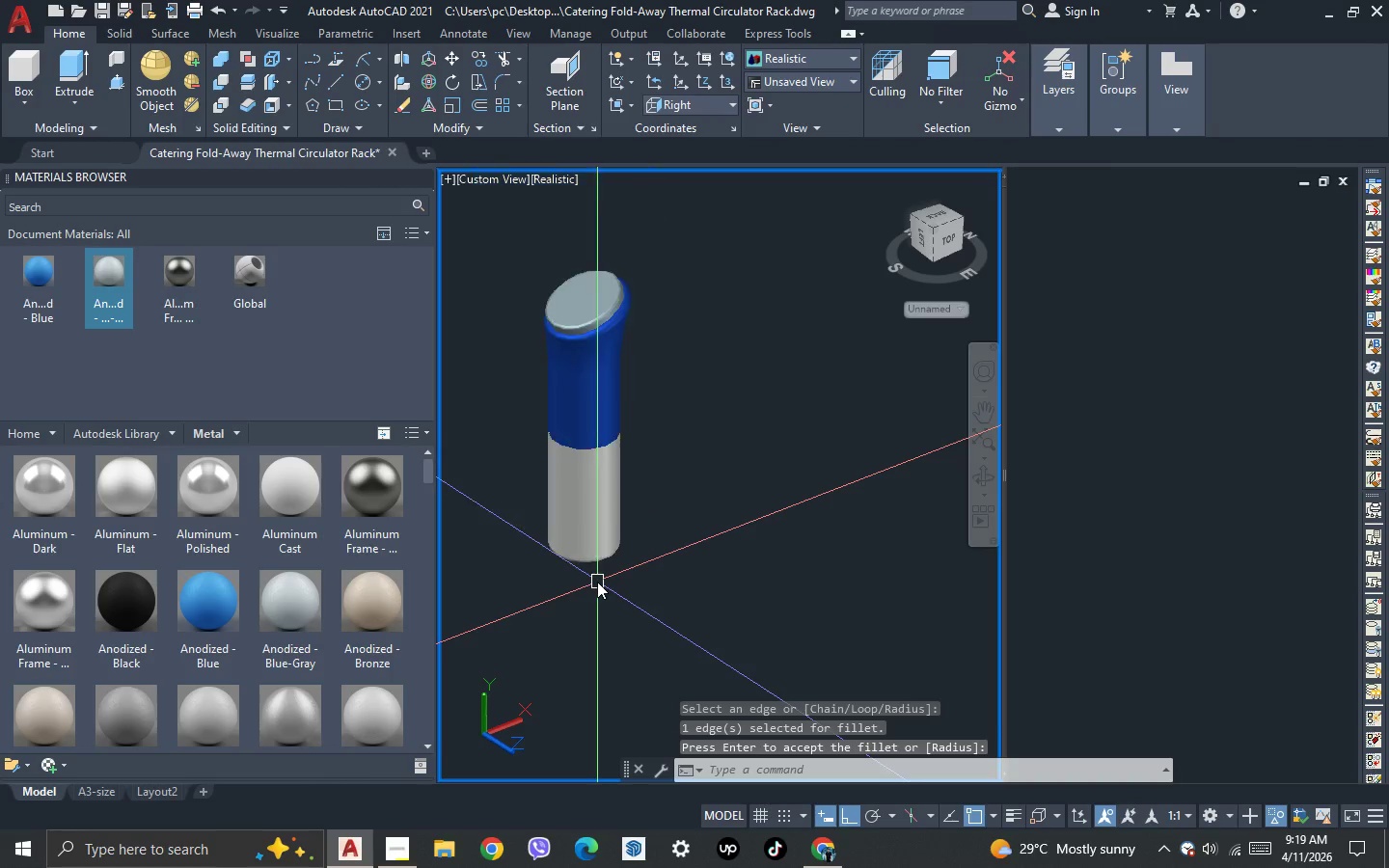 
left_click([583, 542])
 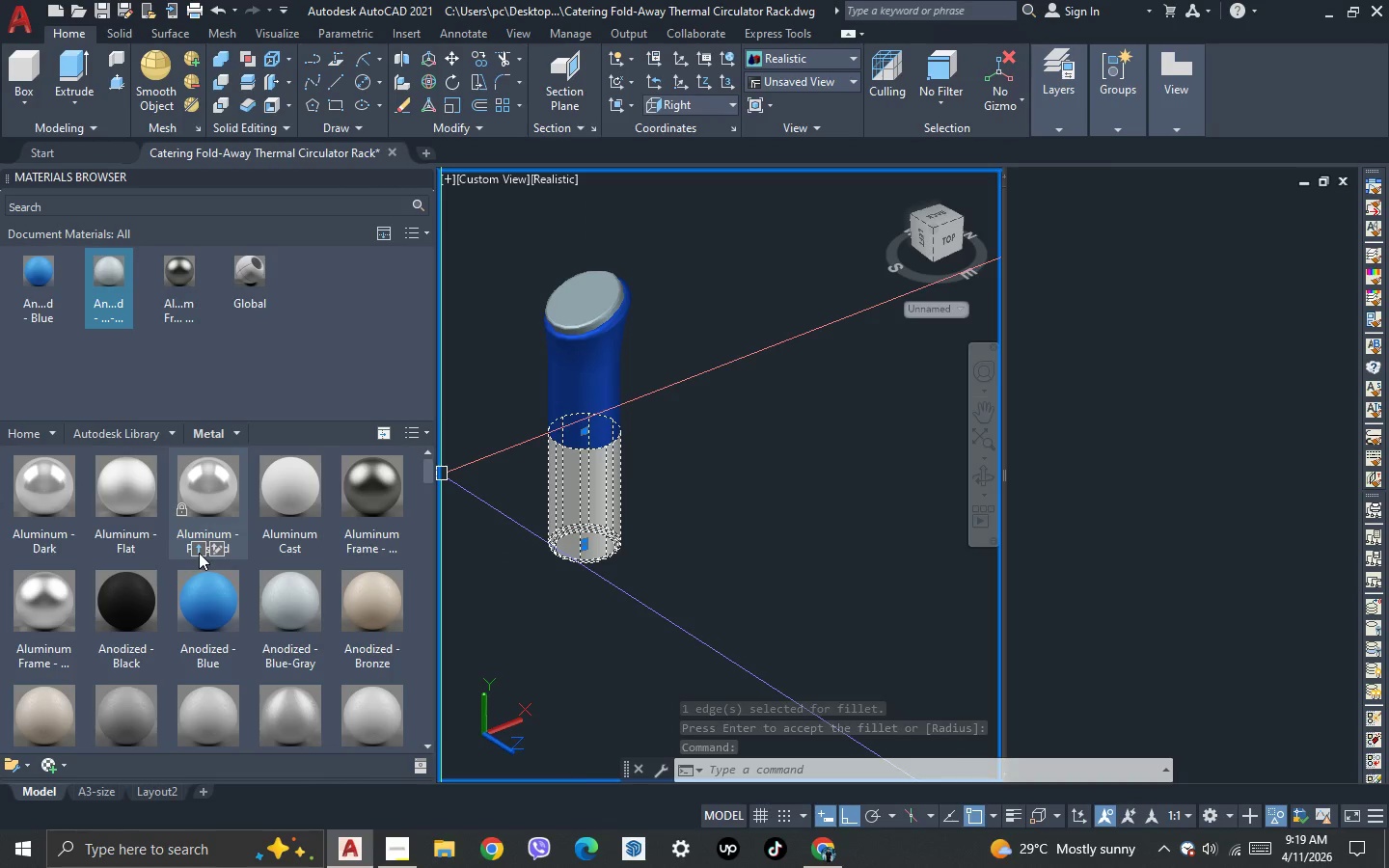 
scroll: coordinate [597, 582], scroll_direction: down, amount: 2.0
 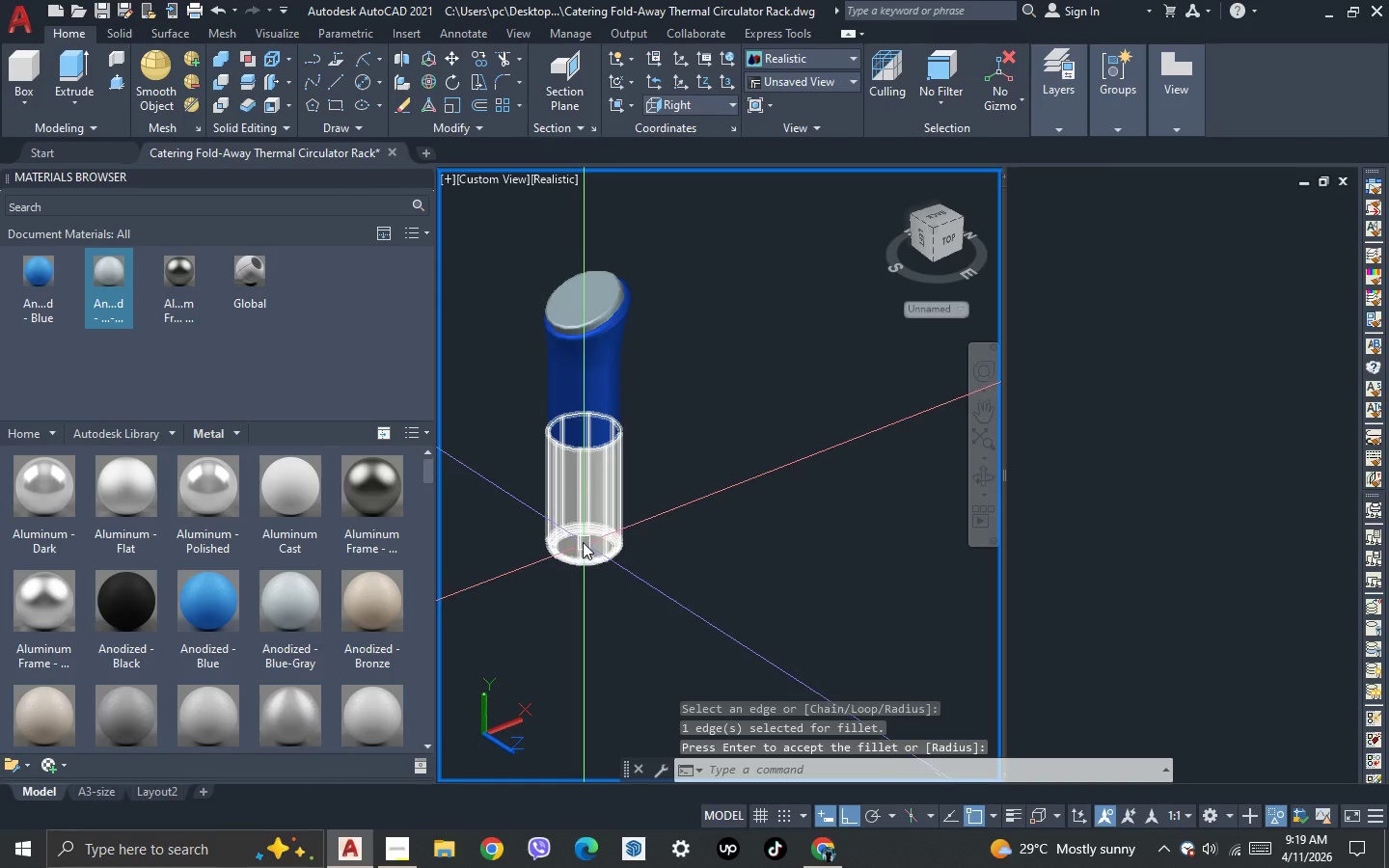 
wait(6.01)
 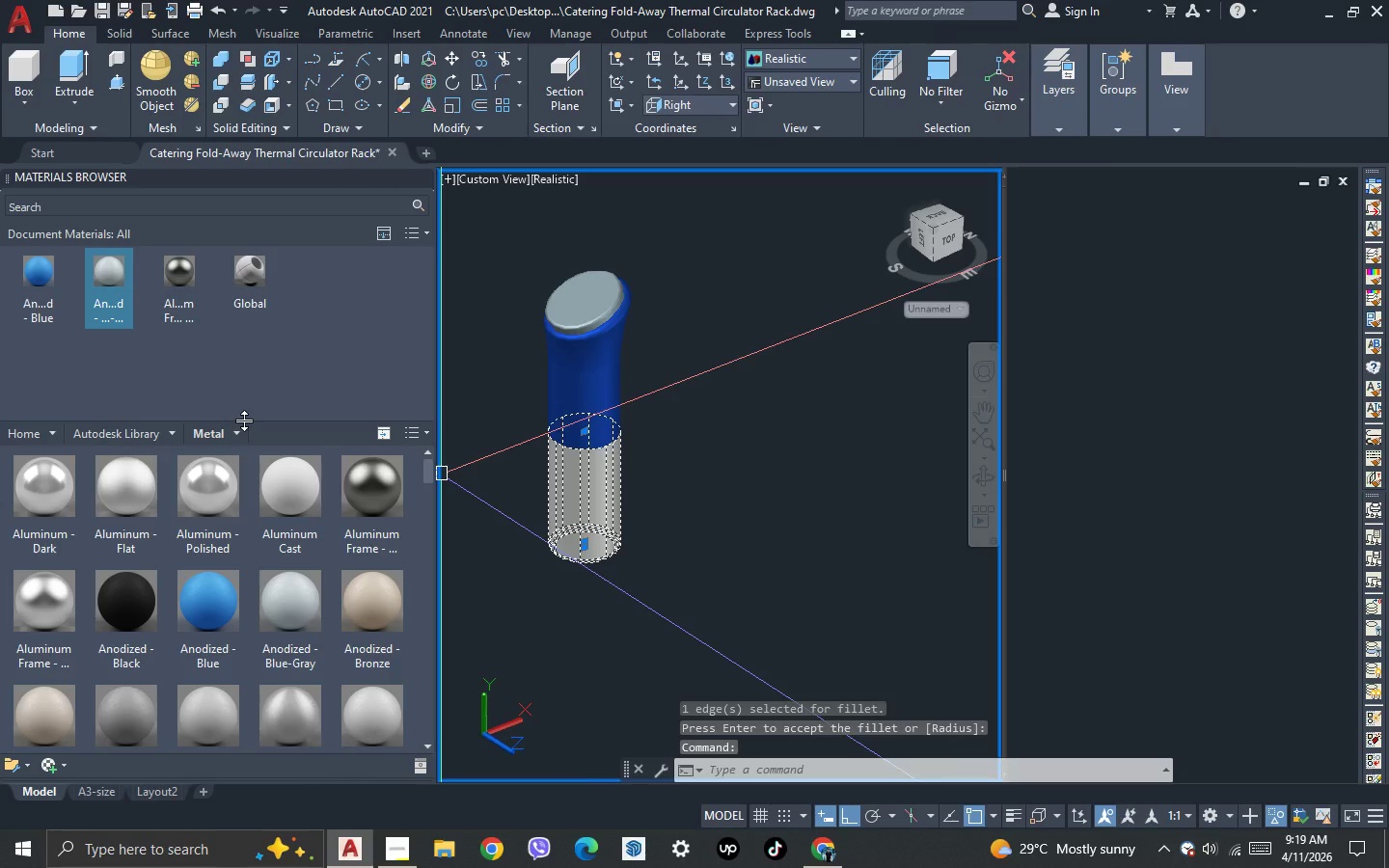 
scroll: coordinate [290, 556], scroll_direction: down, amount: 2.0
 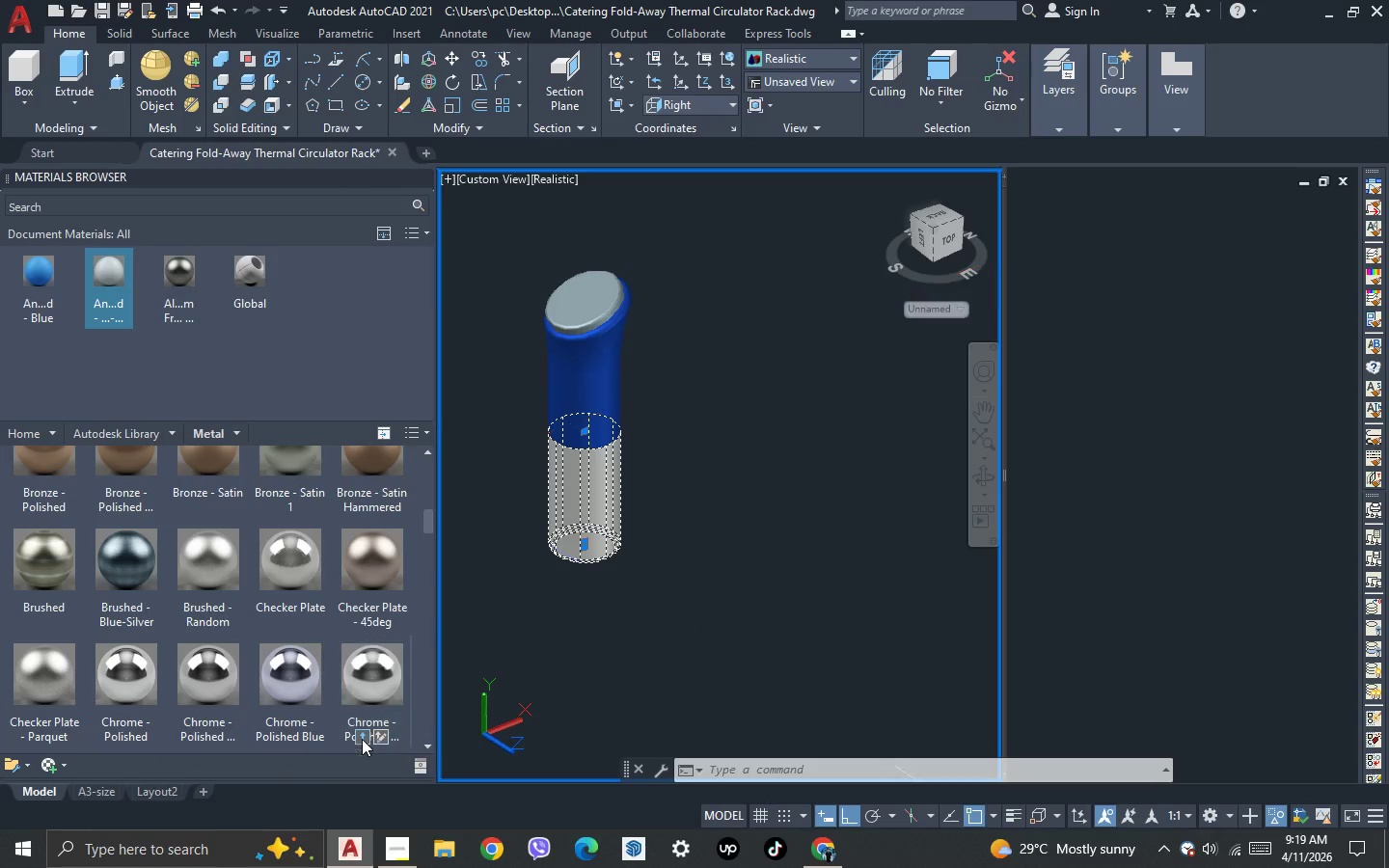 
wait(5.21)
 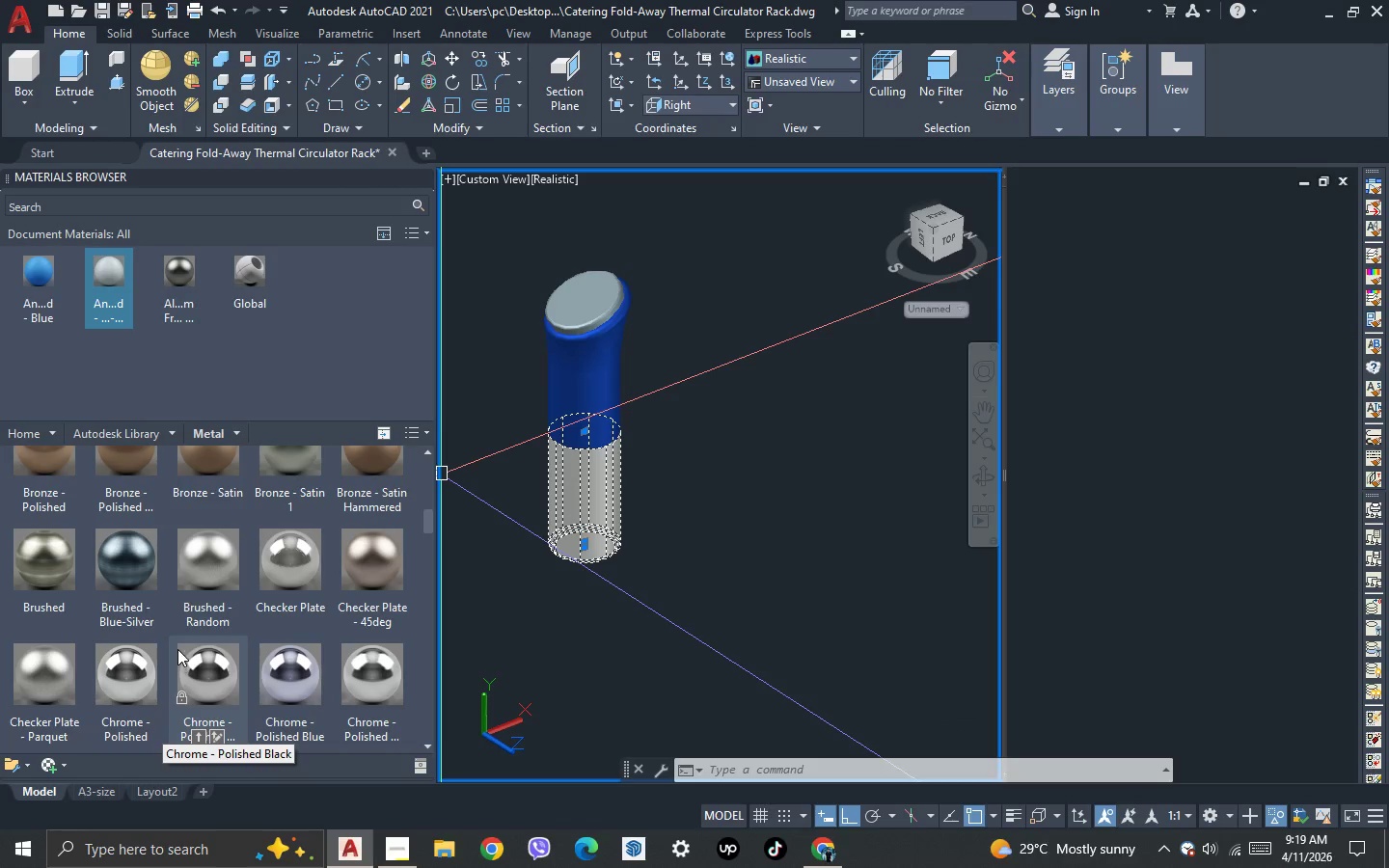 
left_click([566, 549])
 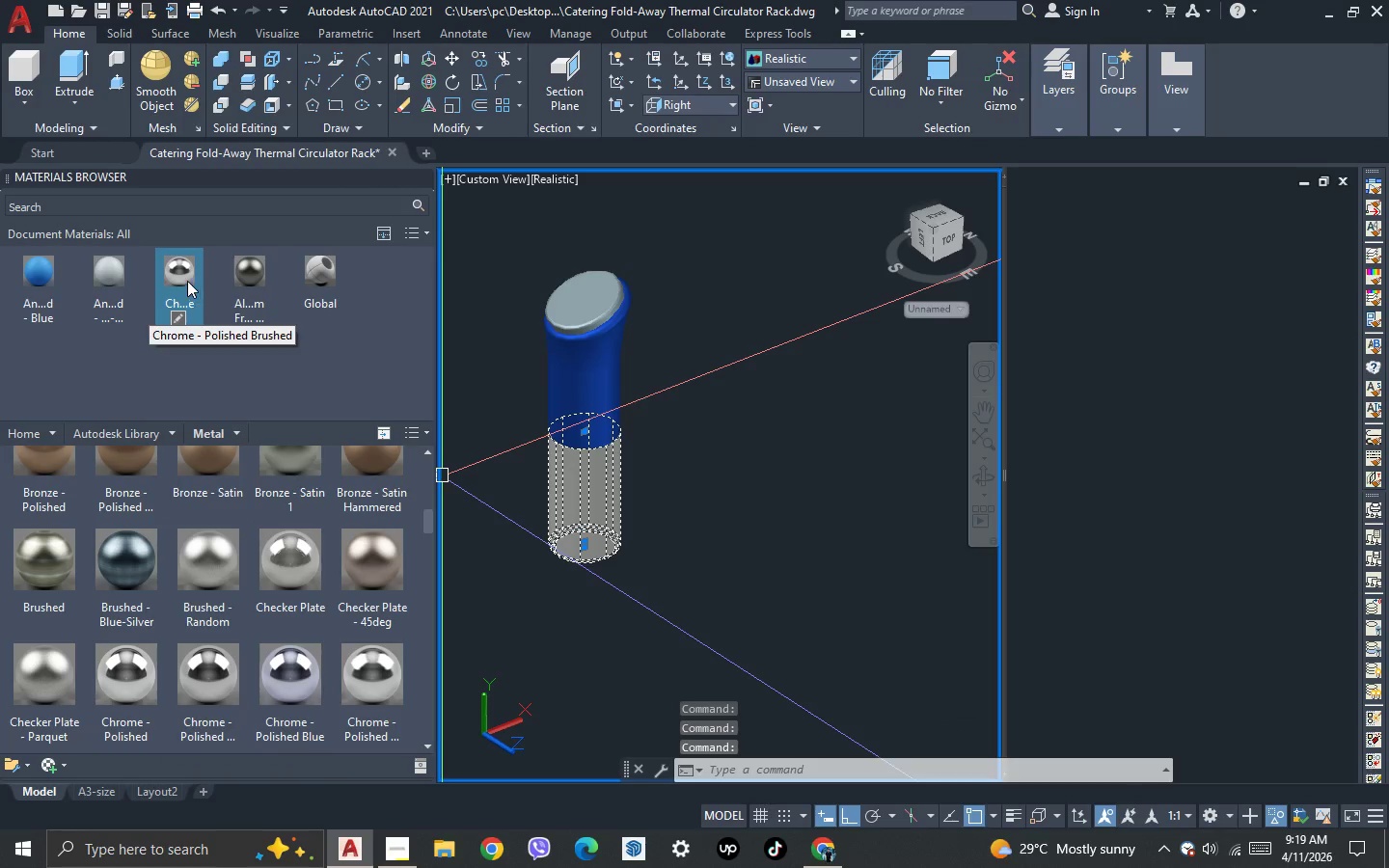 
left_click([187, 279])